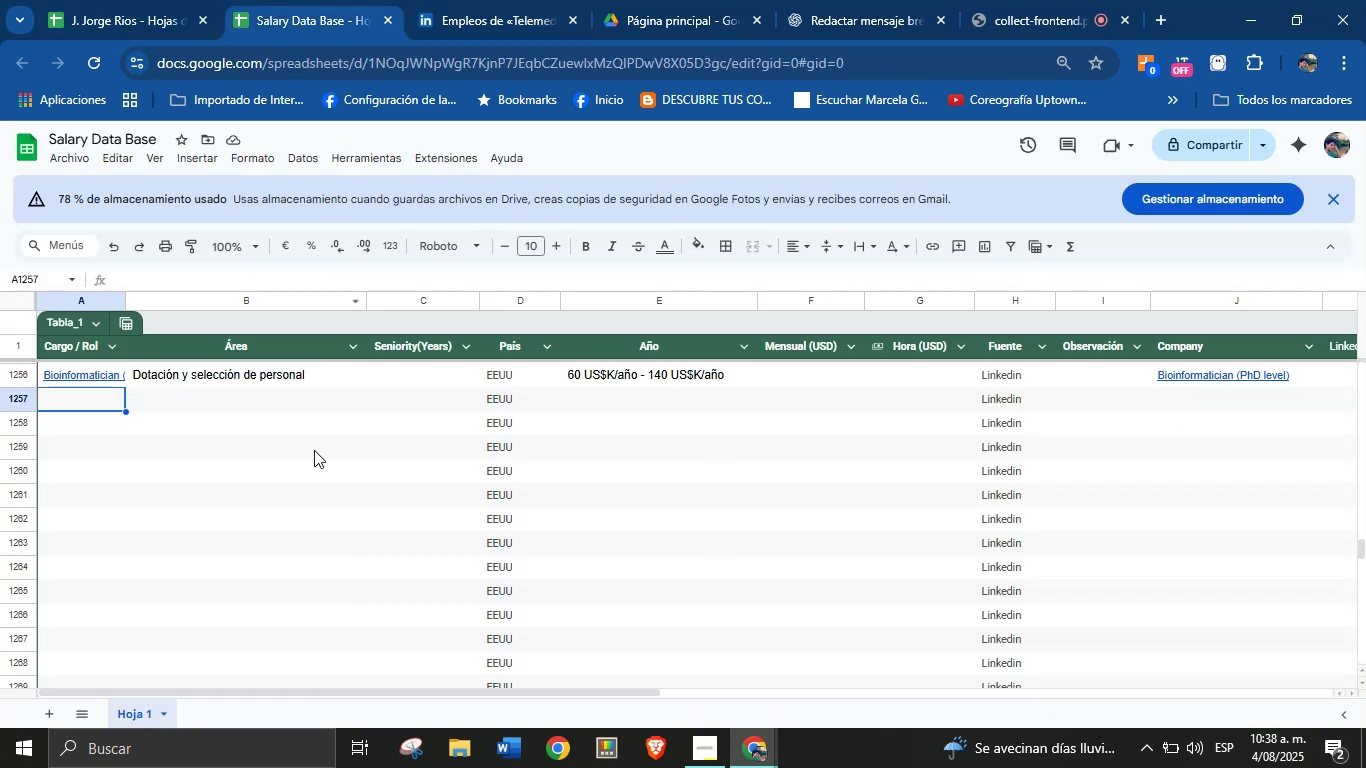 
key(Meta+MetaLeft)
 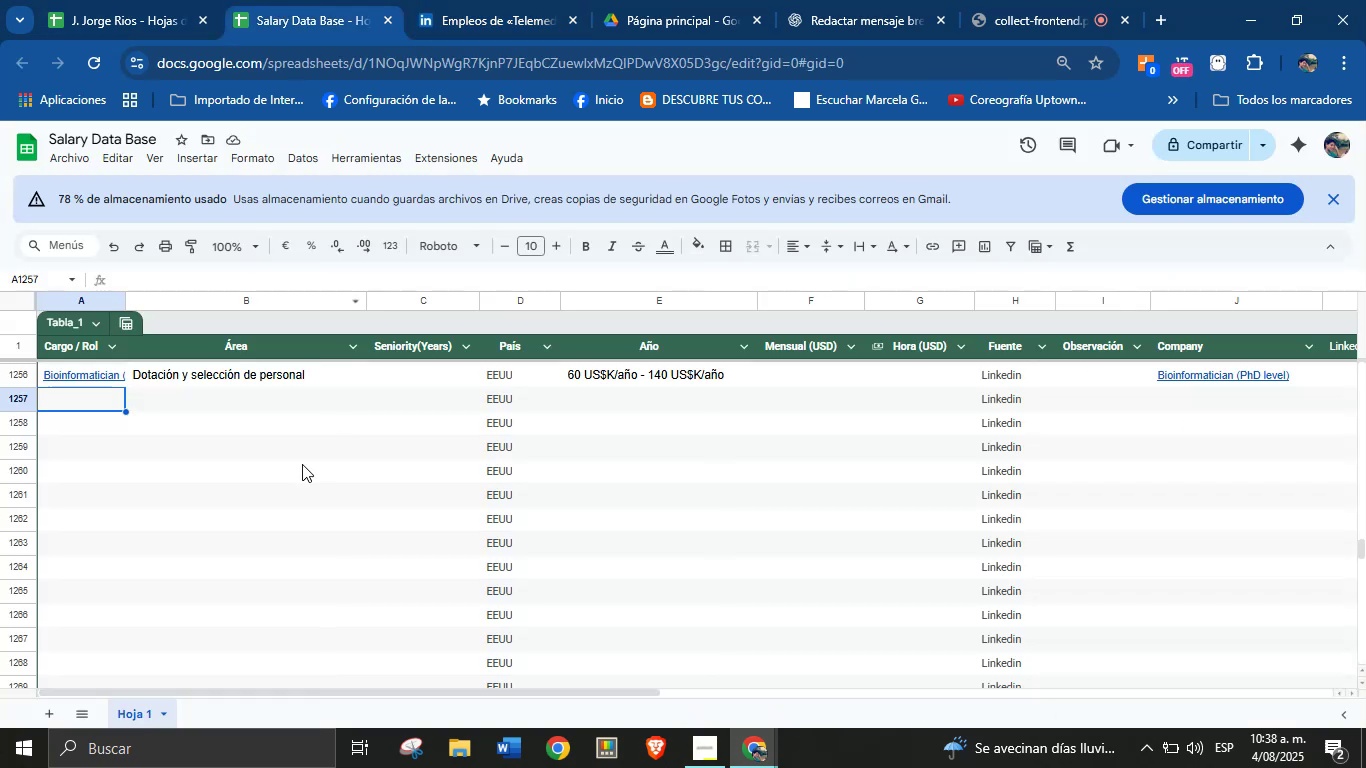 
key(Meta+V)
 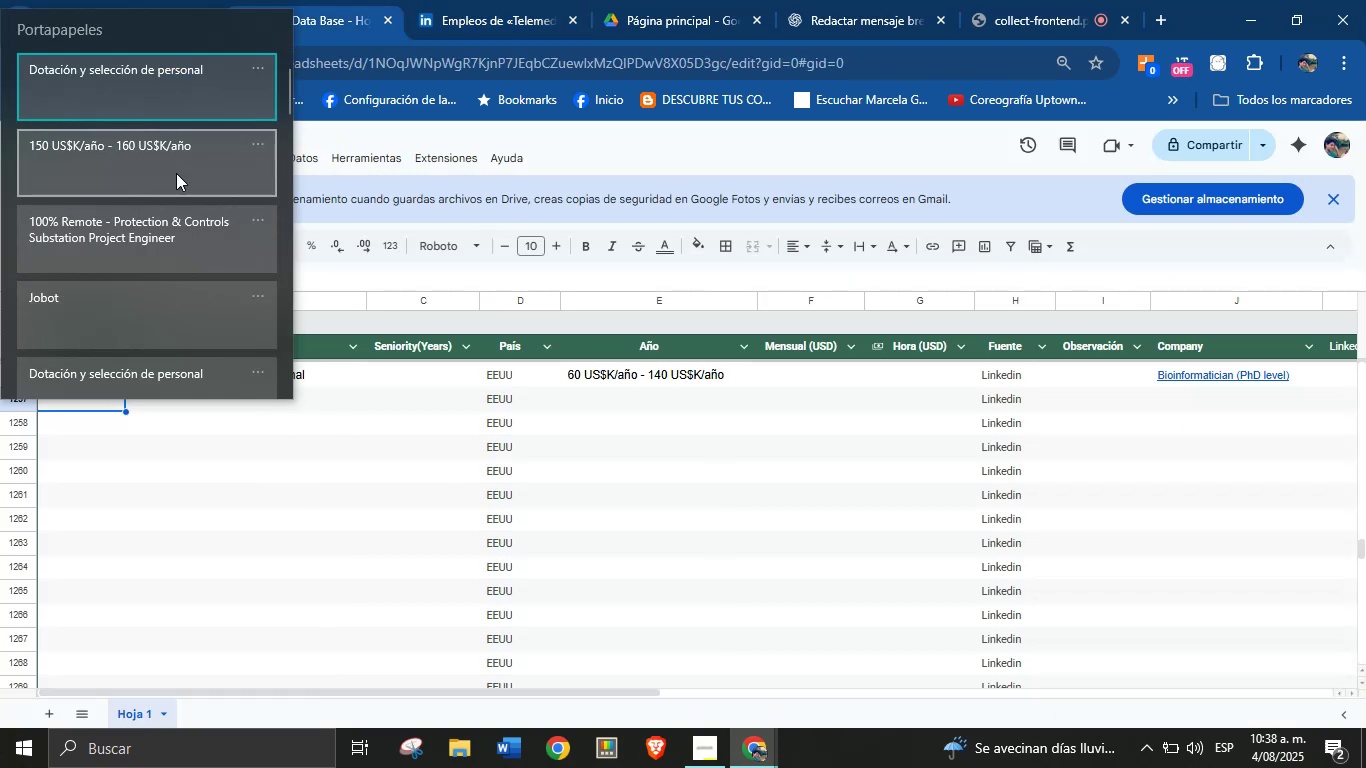 
left_click([148, 231])
 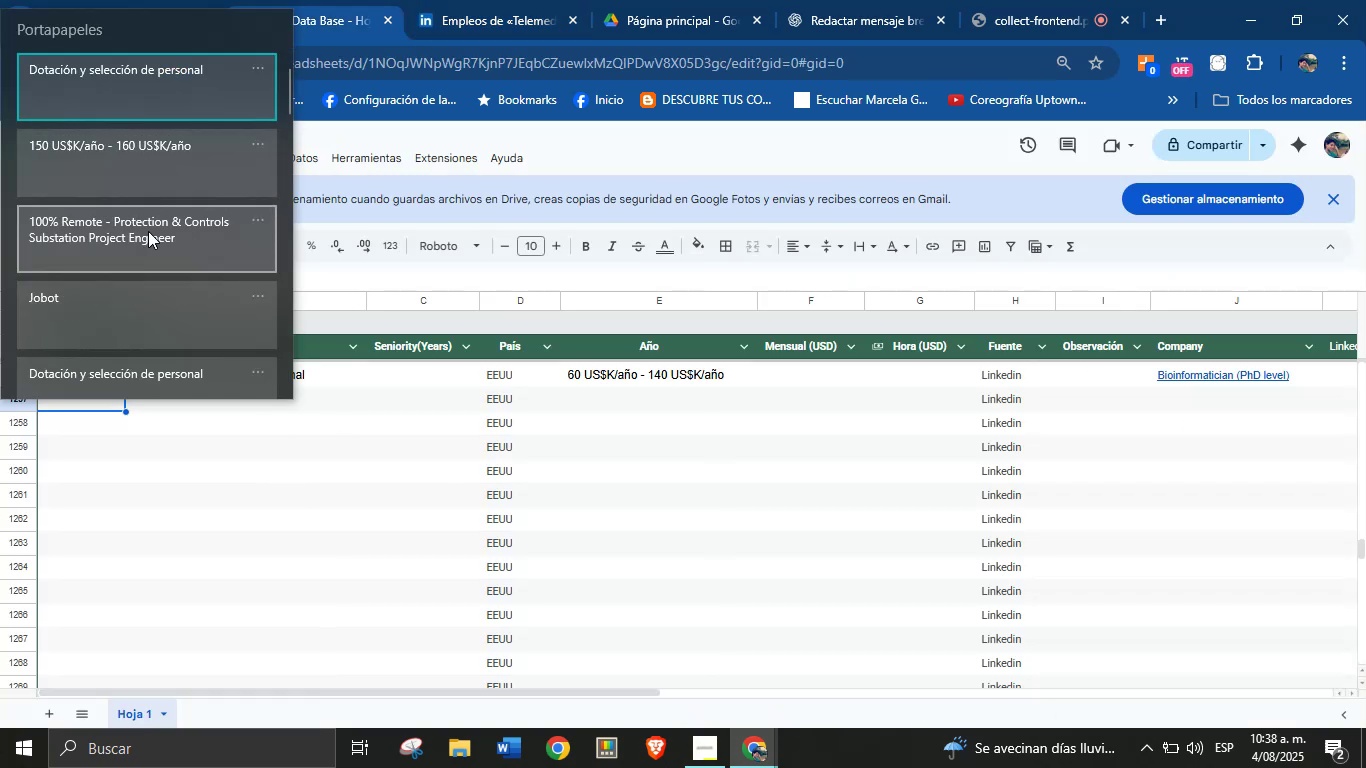 
key(Control+ControlLeft)
 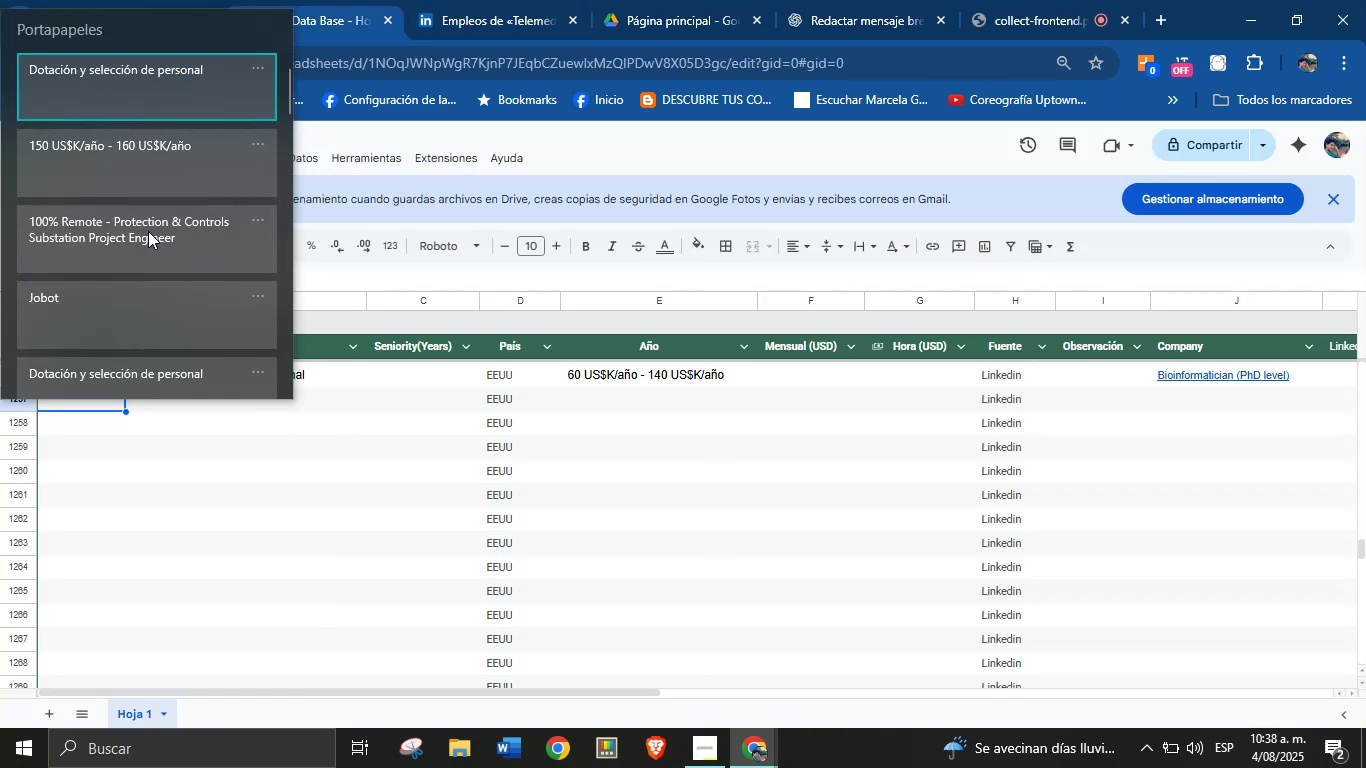 
key(Control+V)
 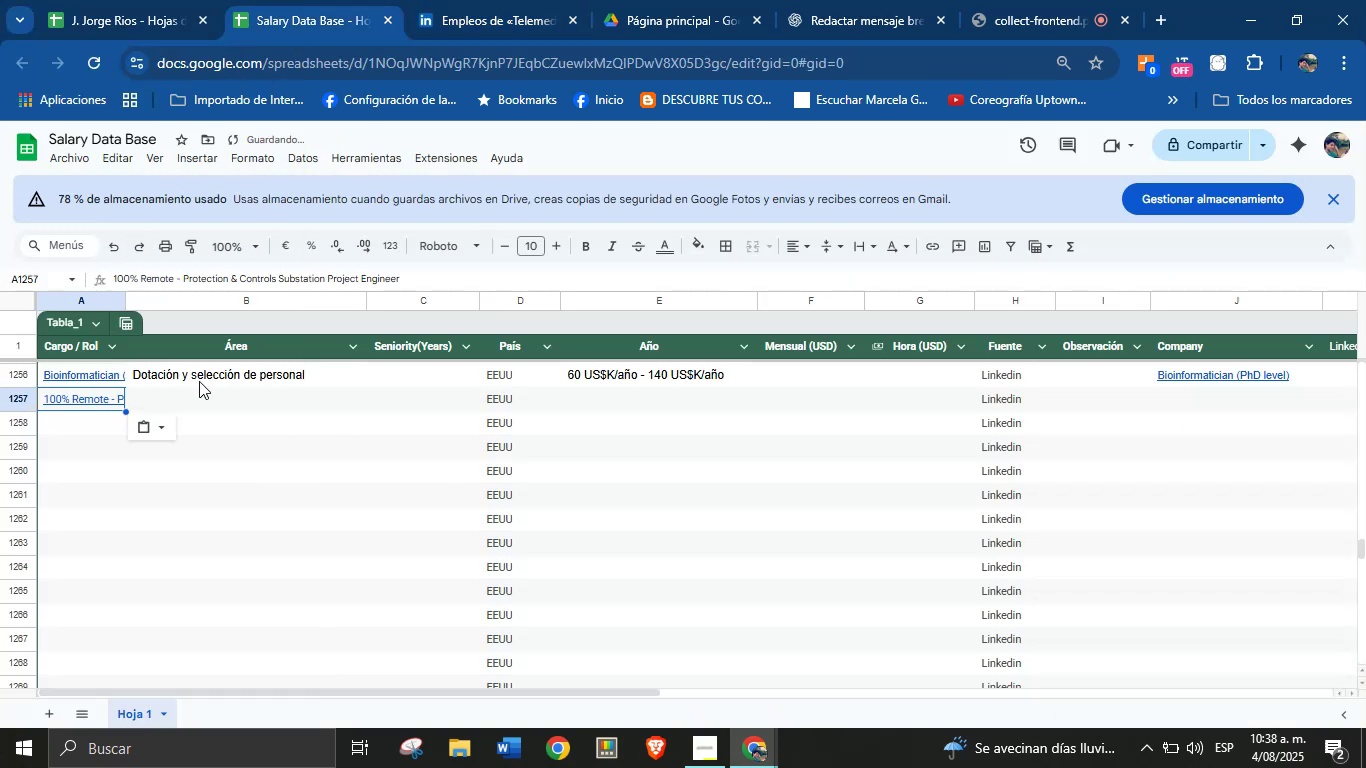 
left_click([205, 403])
 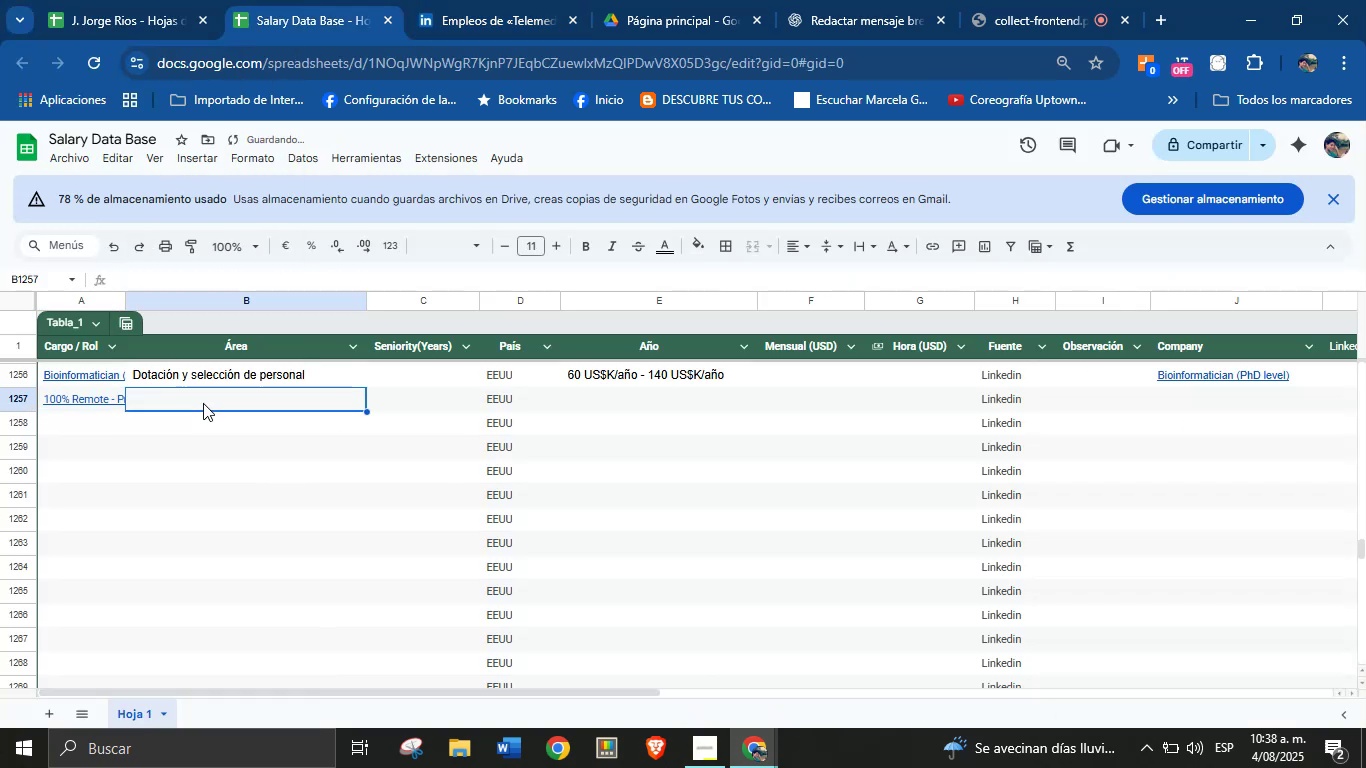 
key(Meta+MetaLeft)
 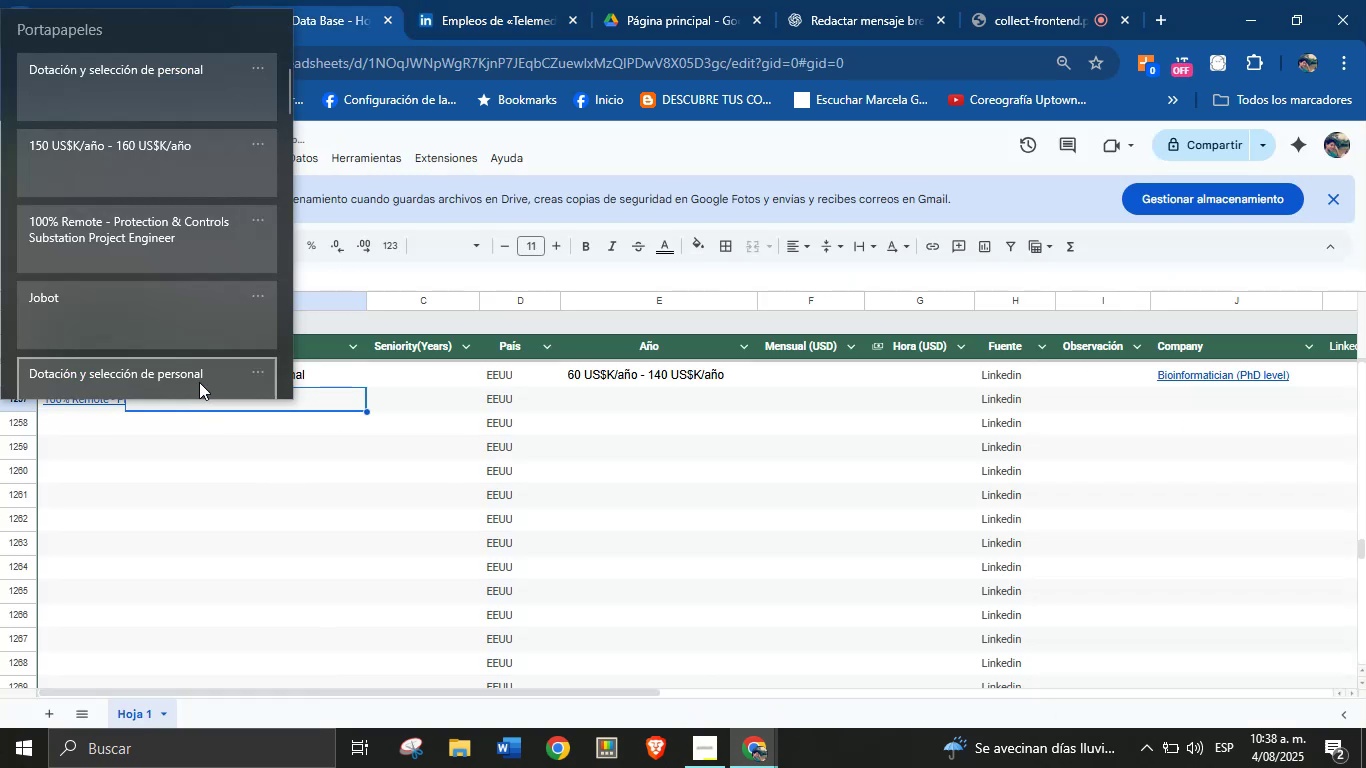 
key(Meta+MetaLeft)
 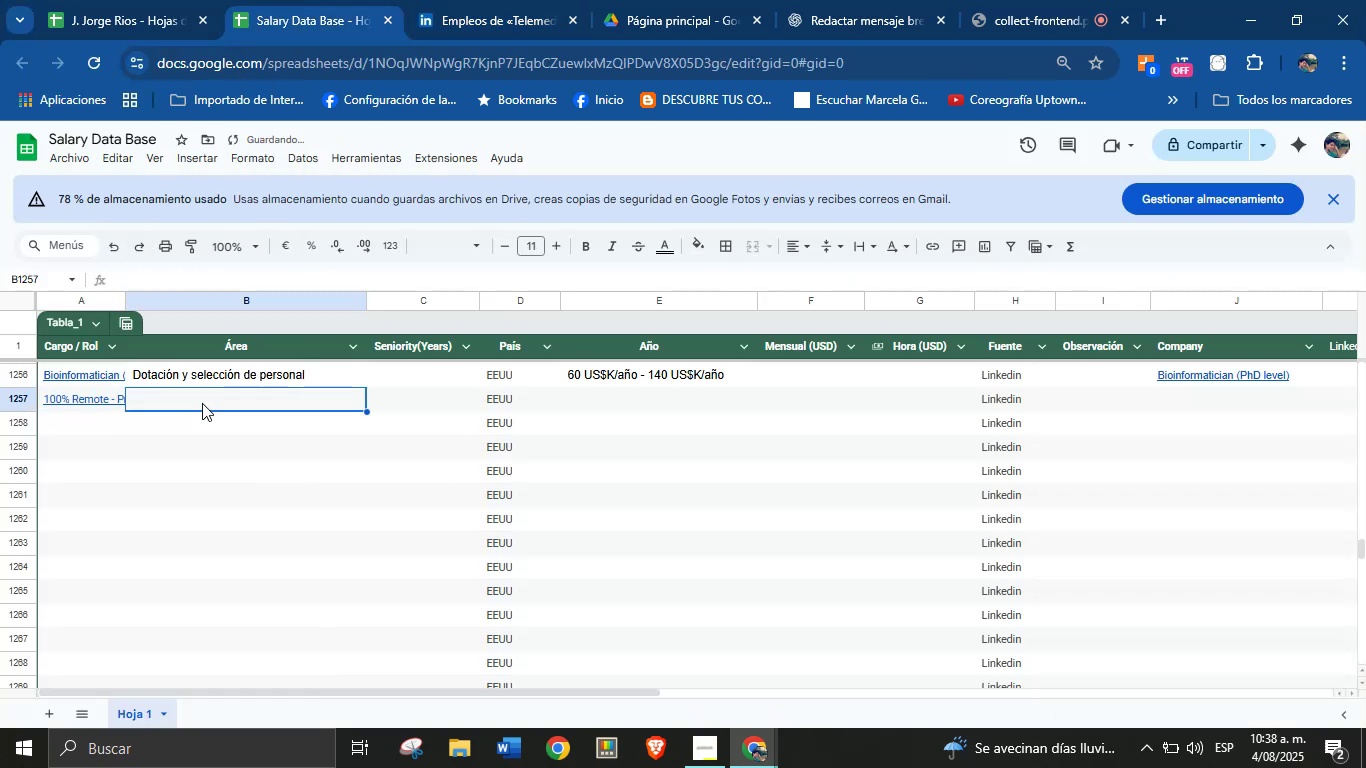 
key(Meta+V)
 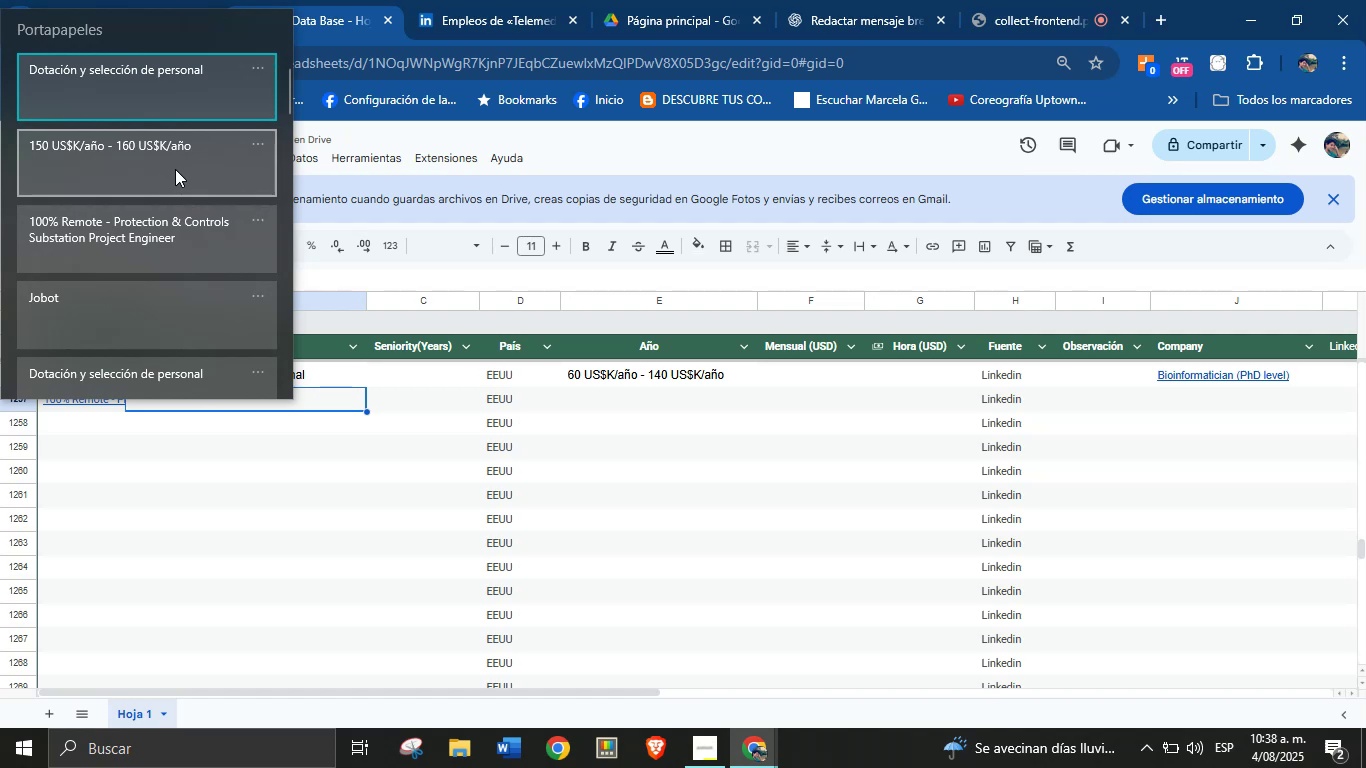 
wait(5.66)
 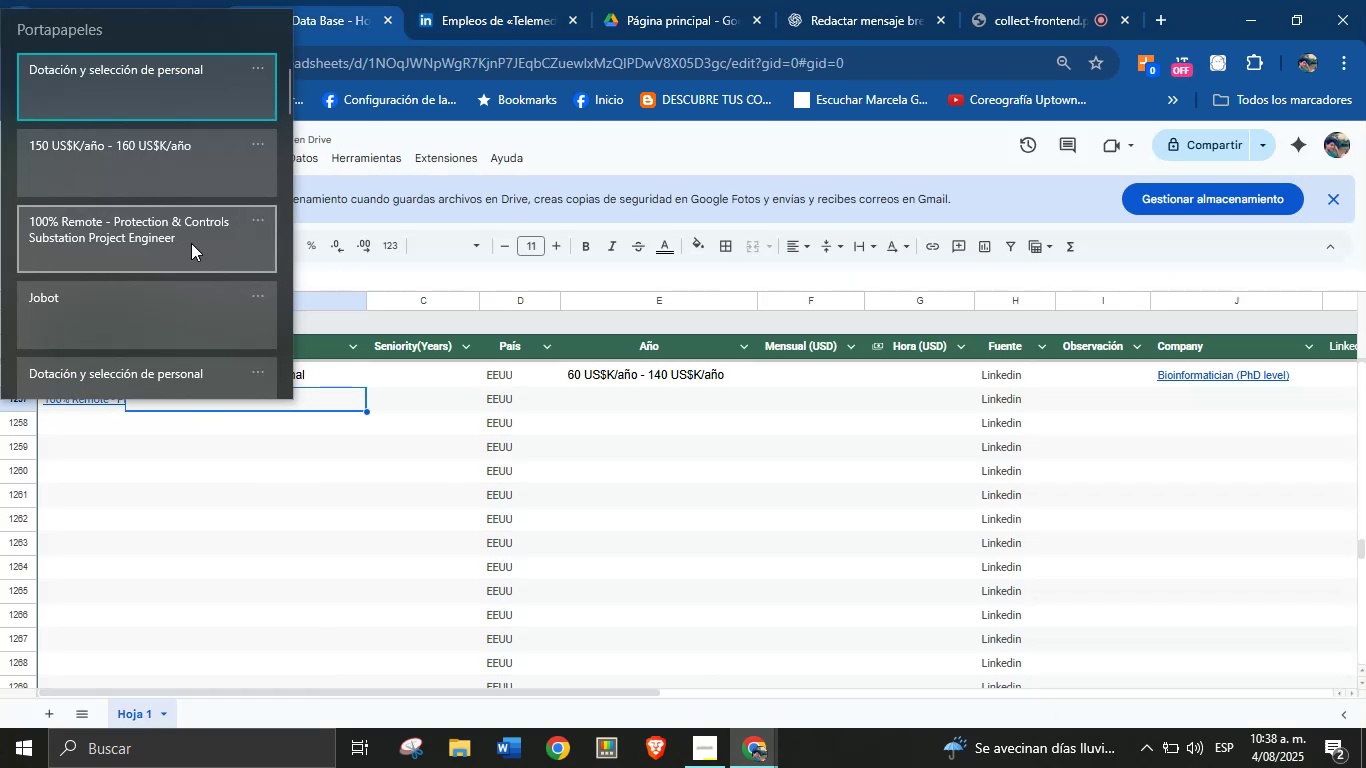 
left_click([167, 65])
 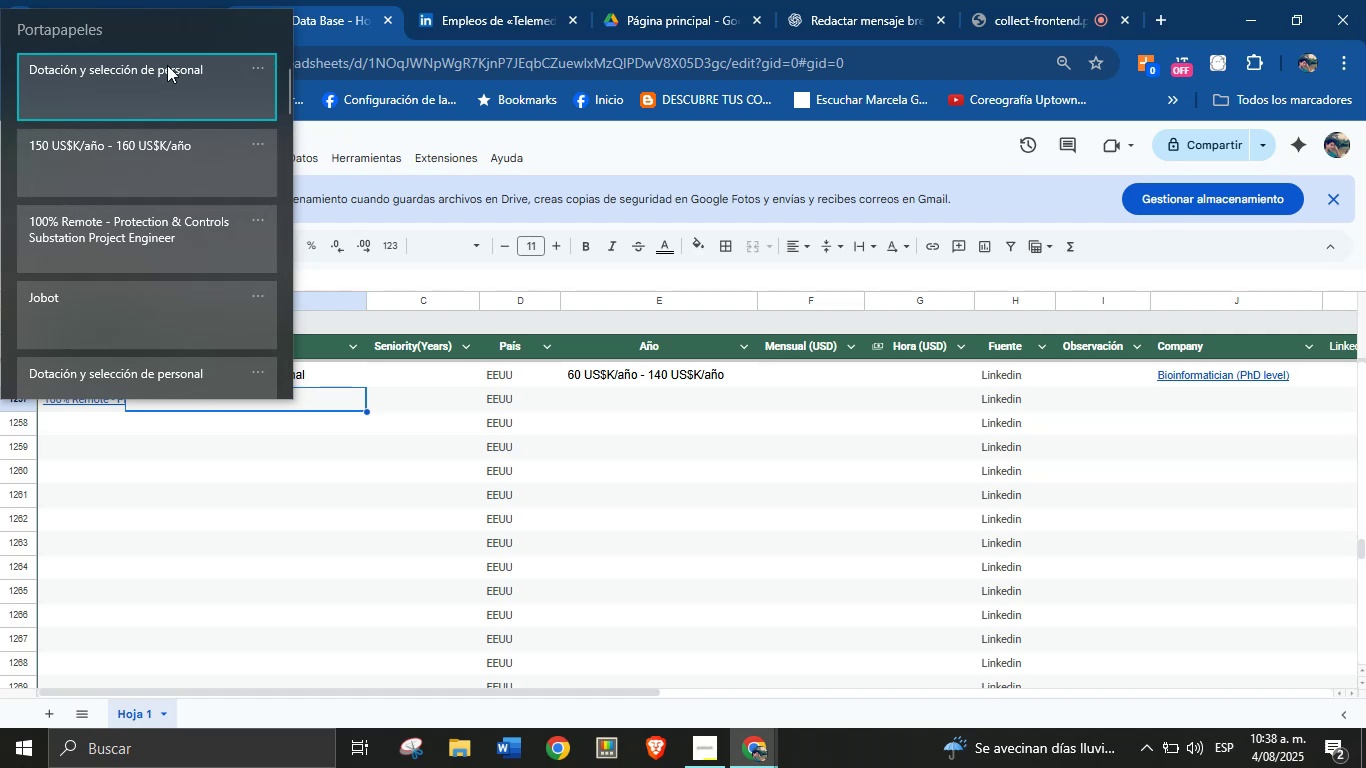 
key(Control+ControlLeft)
 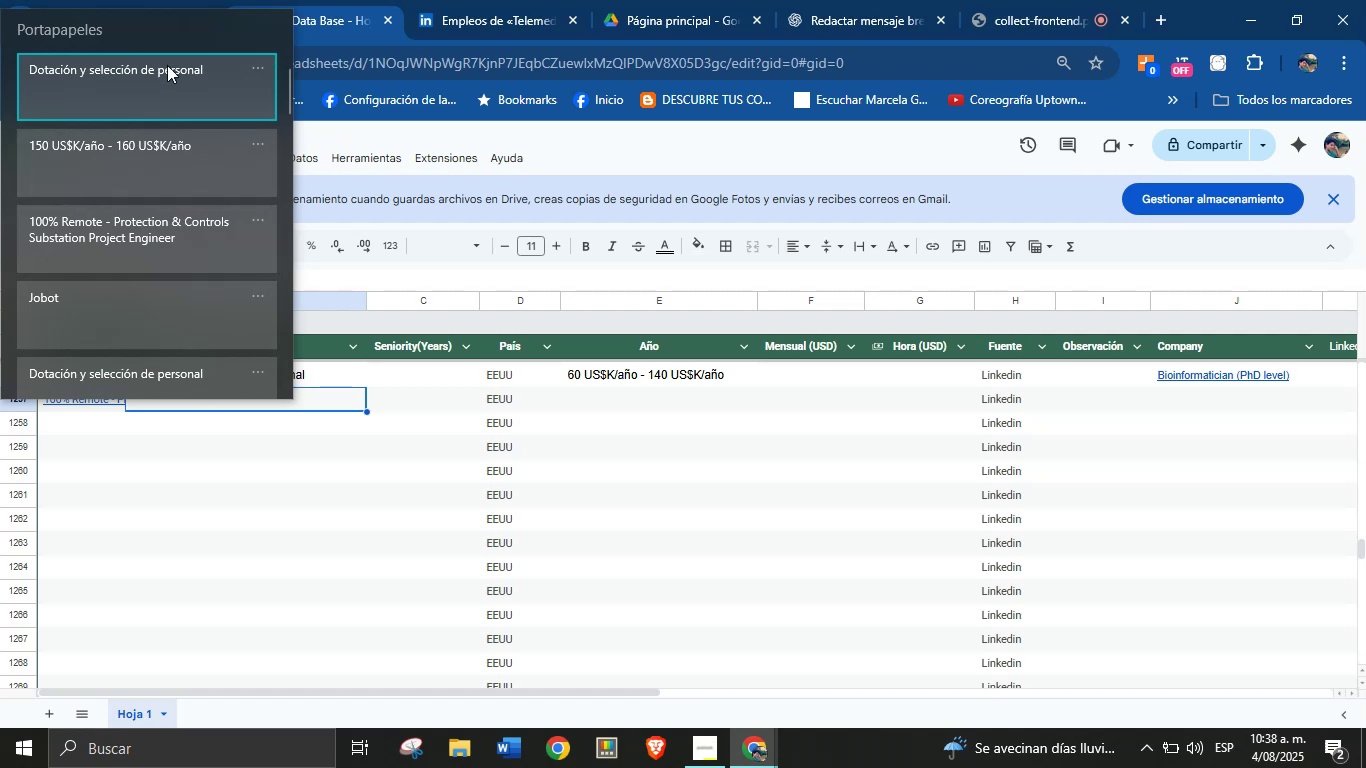 
key(Control+V)
 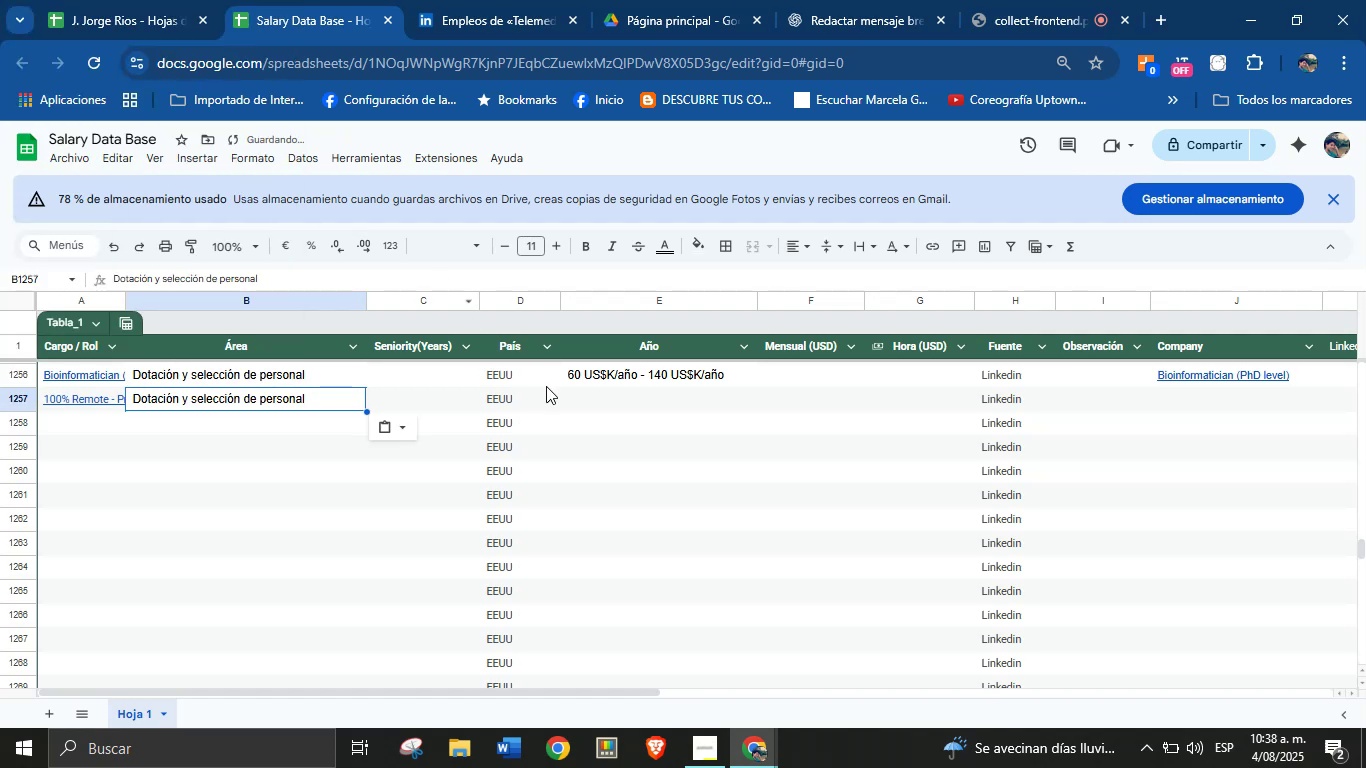 
left_click([581, 402])
 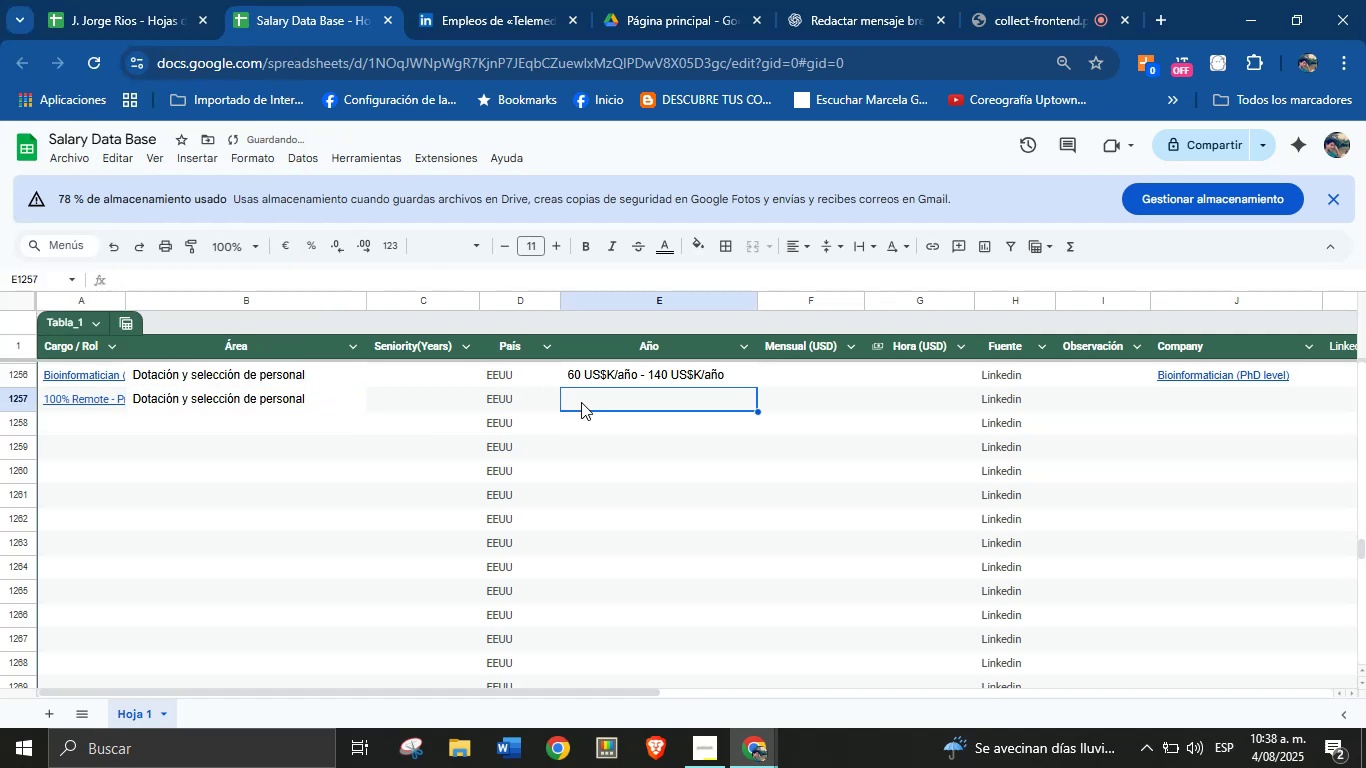 
key(Meta+MetaLeft)
 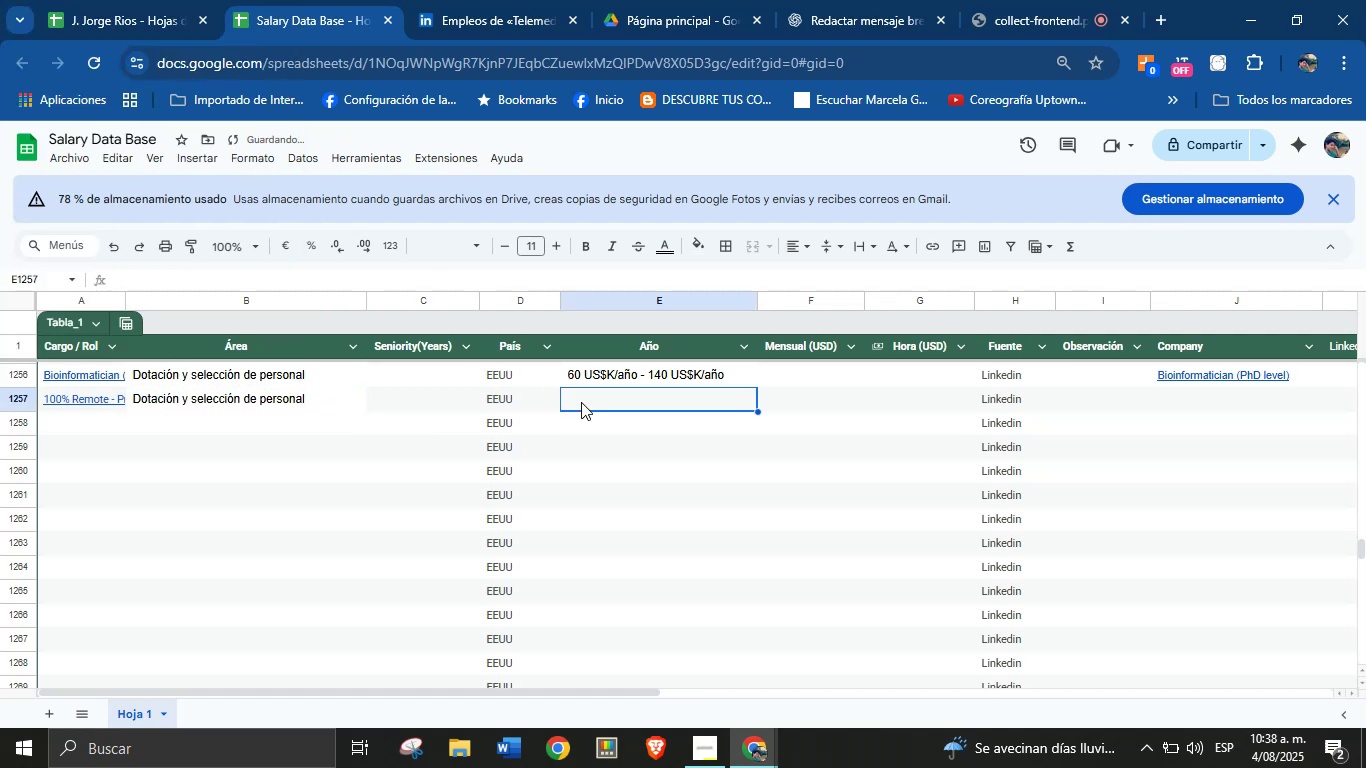 
key(Meta+MetaLeft)
 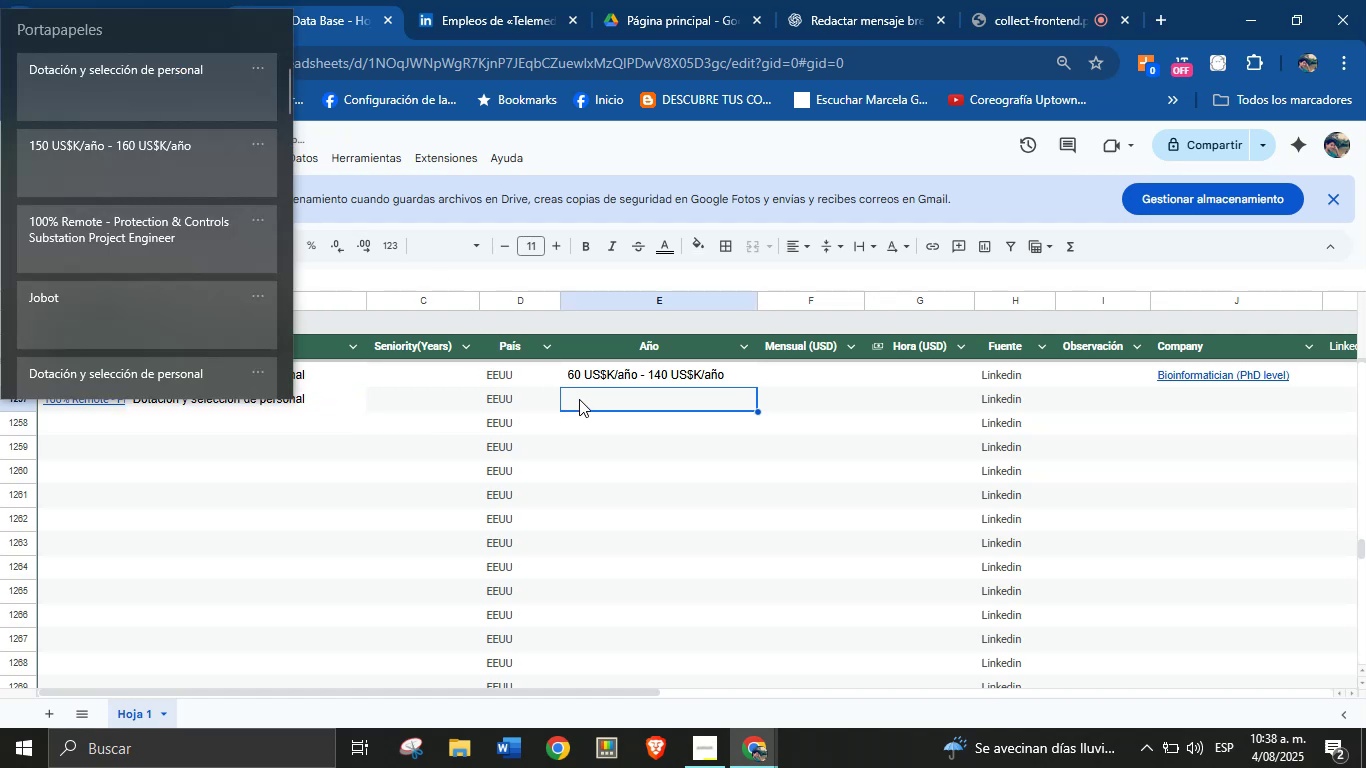 
key(Meta+V)
 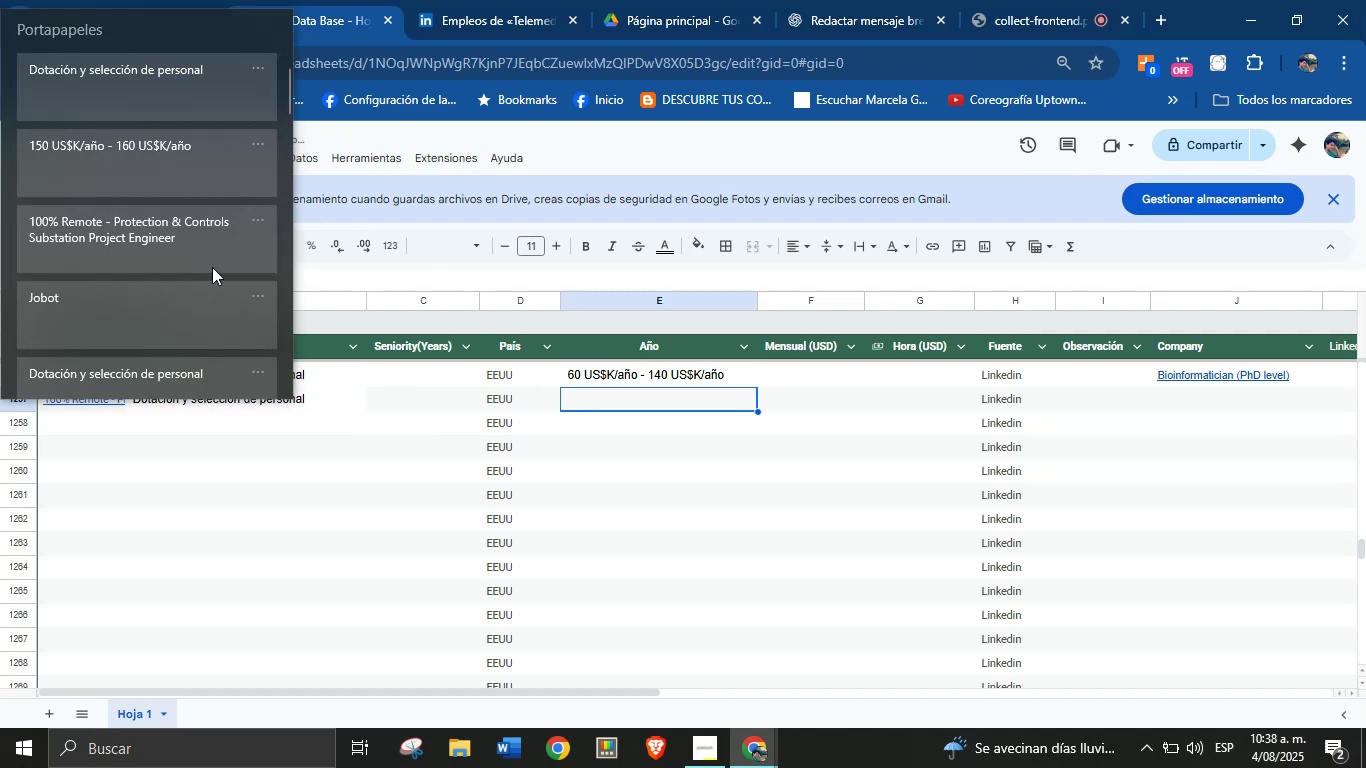 
left_click([93, 175])
 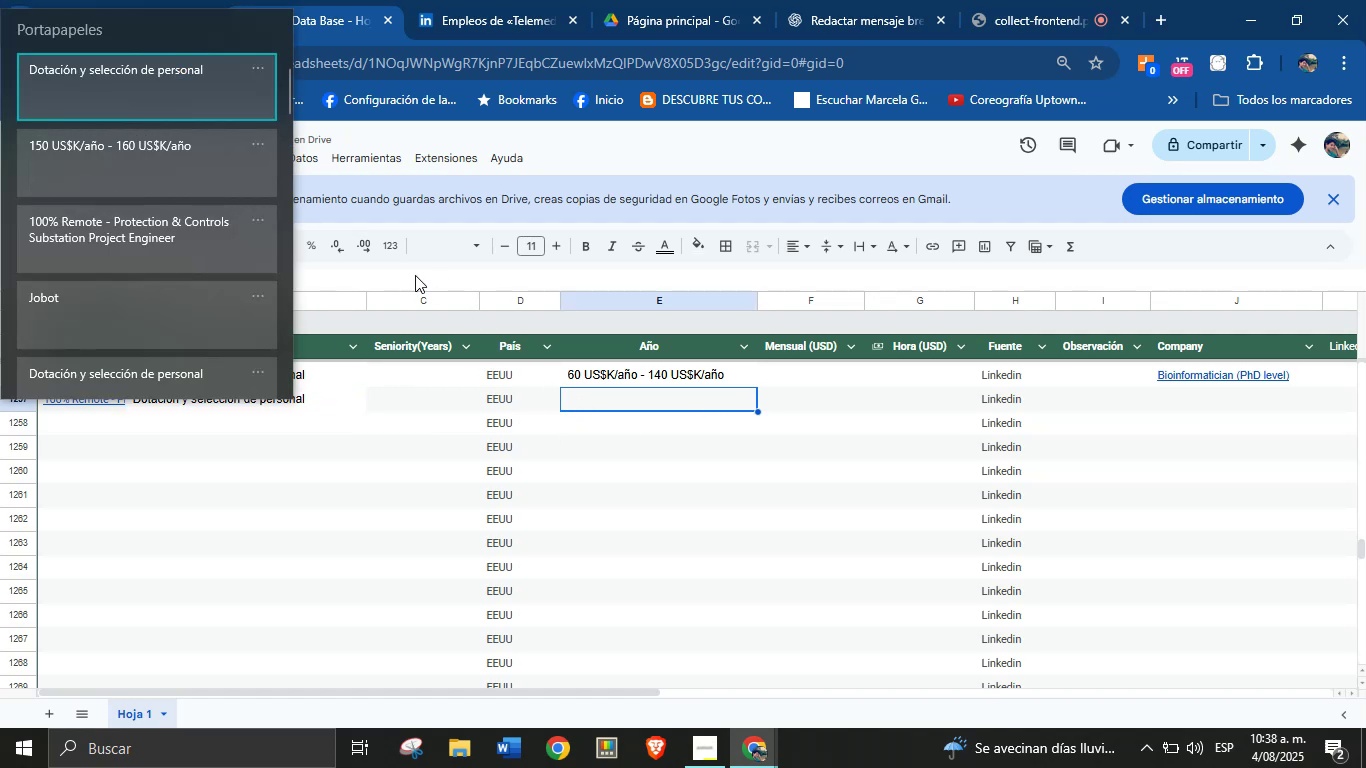 
left_click([159, 174])
 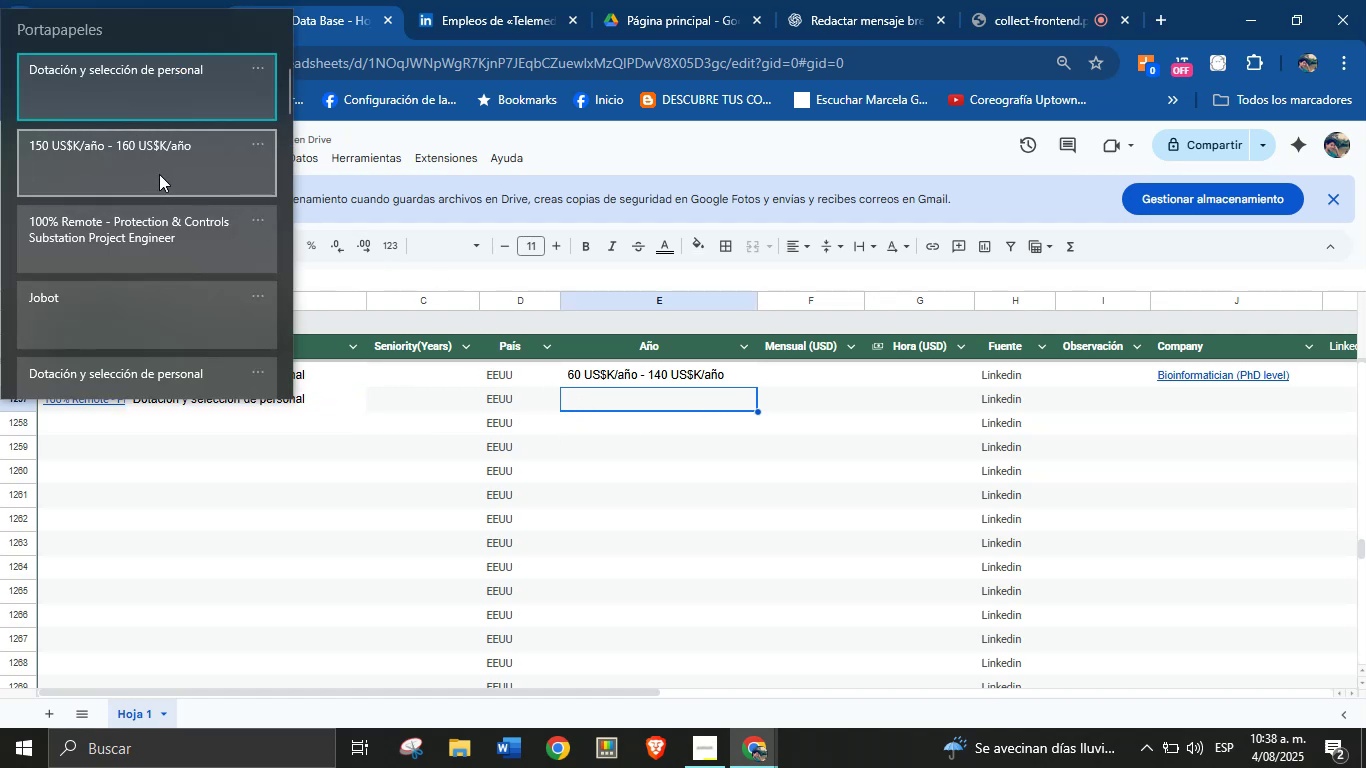 
key(Control+ControlLeft)
 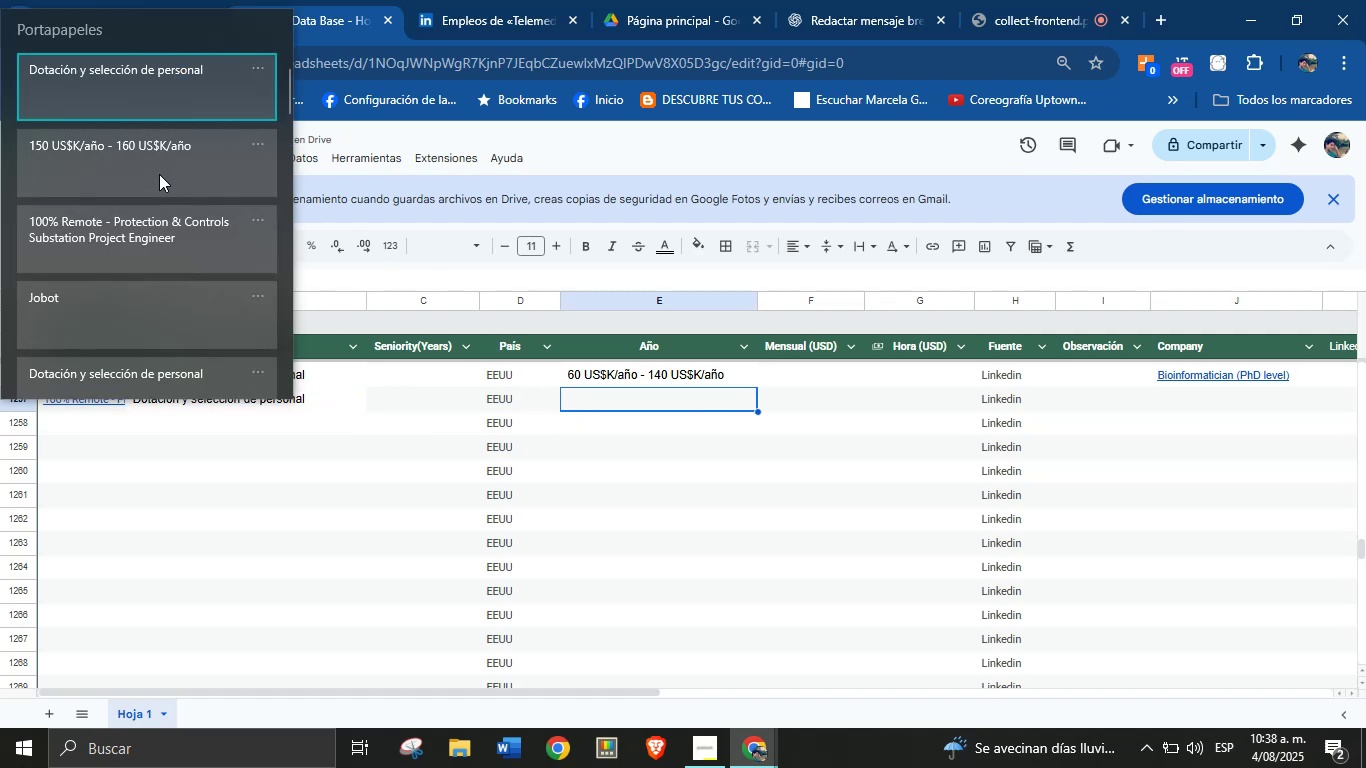 
key(Control+V)
 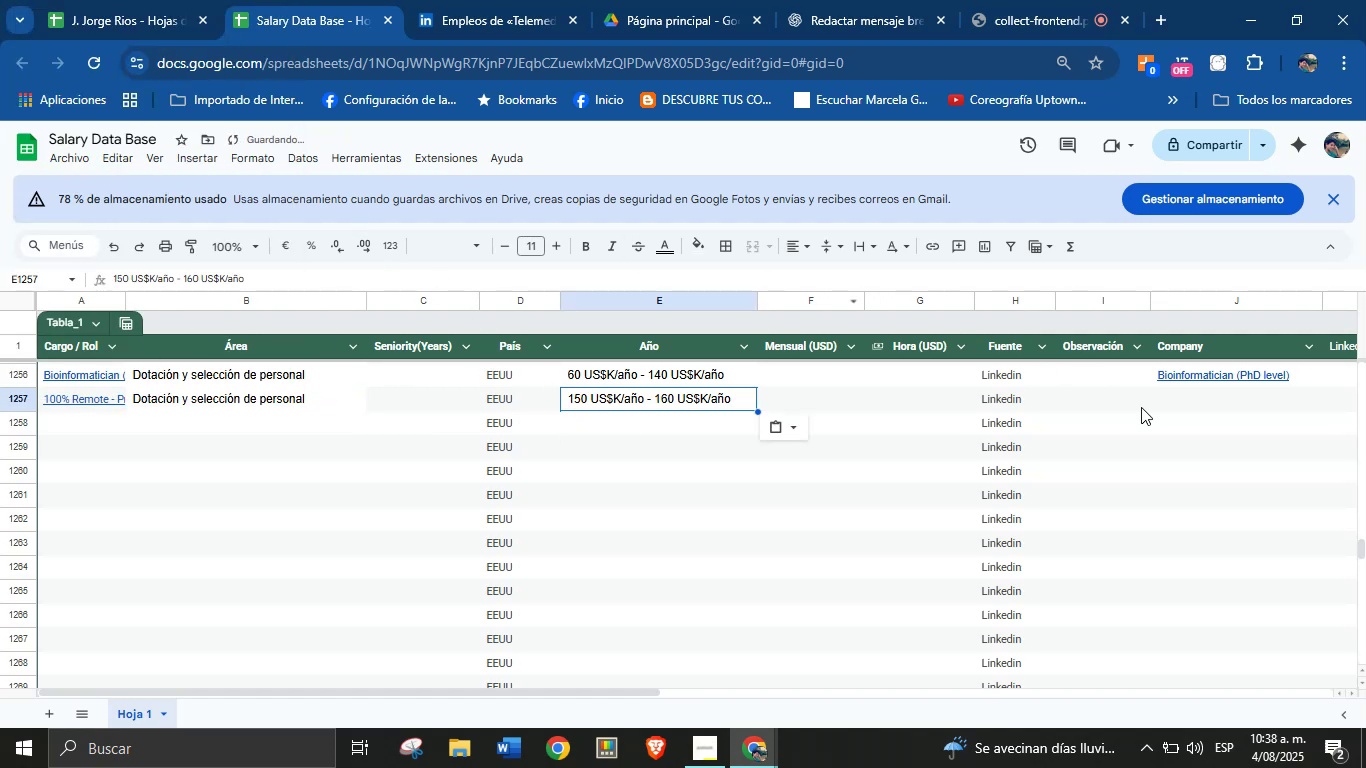 
left_click([1167, 405])
 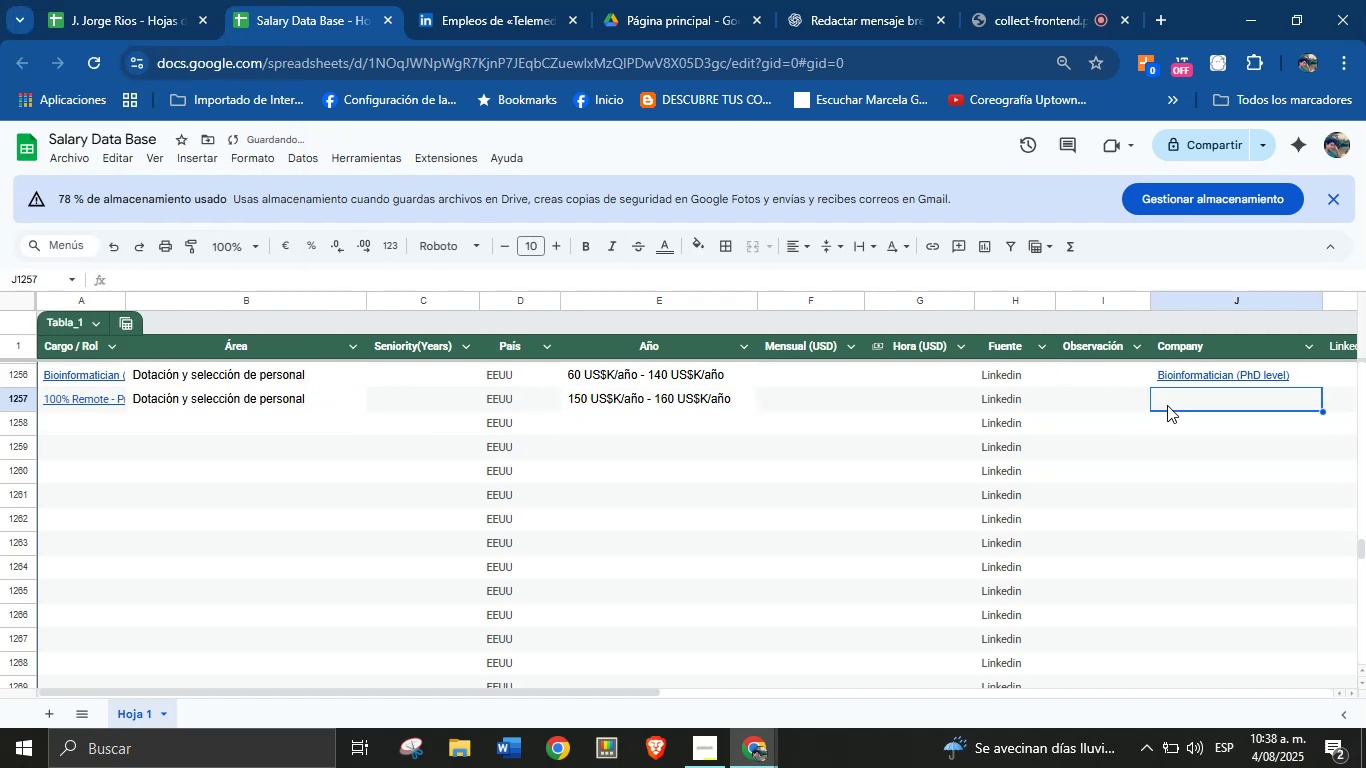 
key(Meta+MetaLeft)
 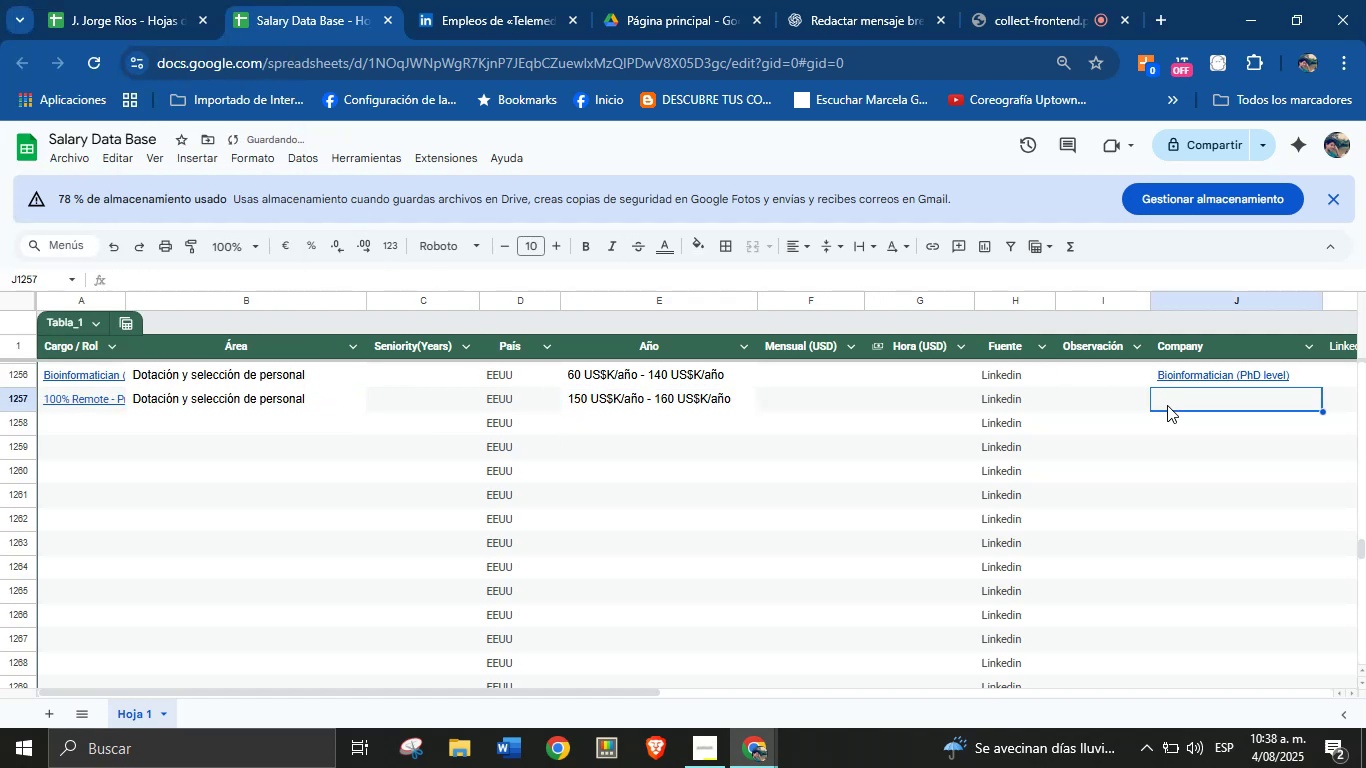 
key(Meta+MetaLeft)
 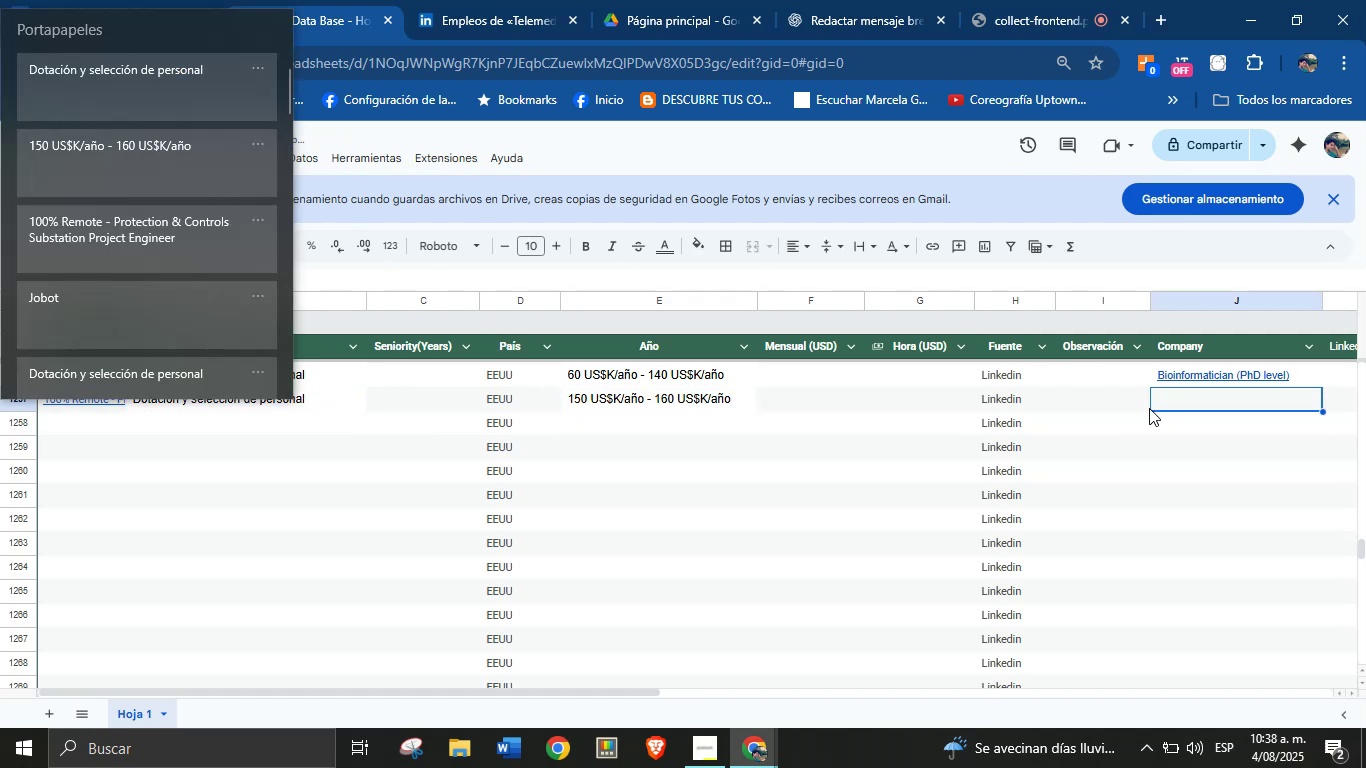 
key(Meta+V)
 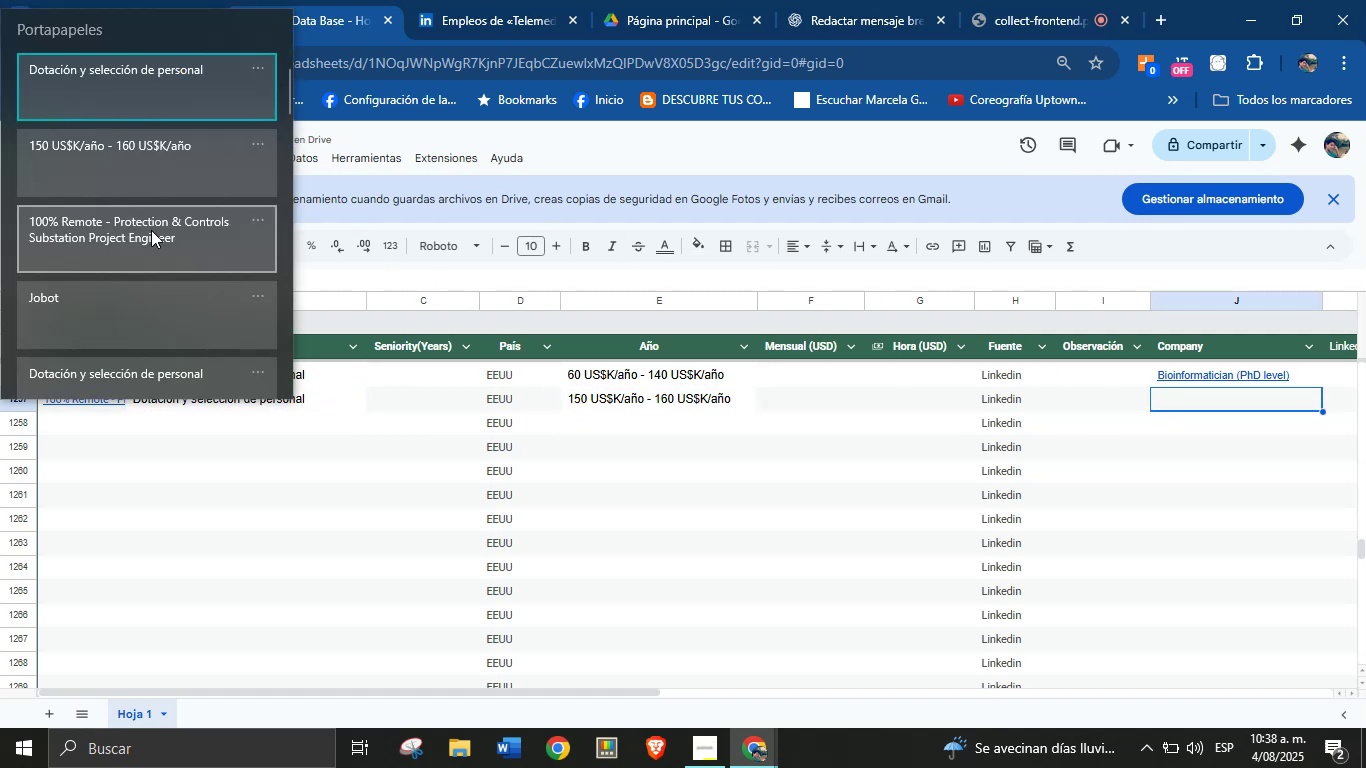 
key(Control+ControlLeft)
 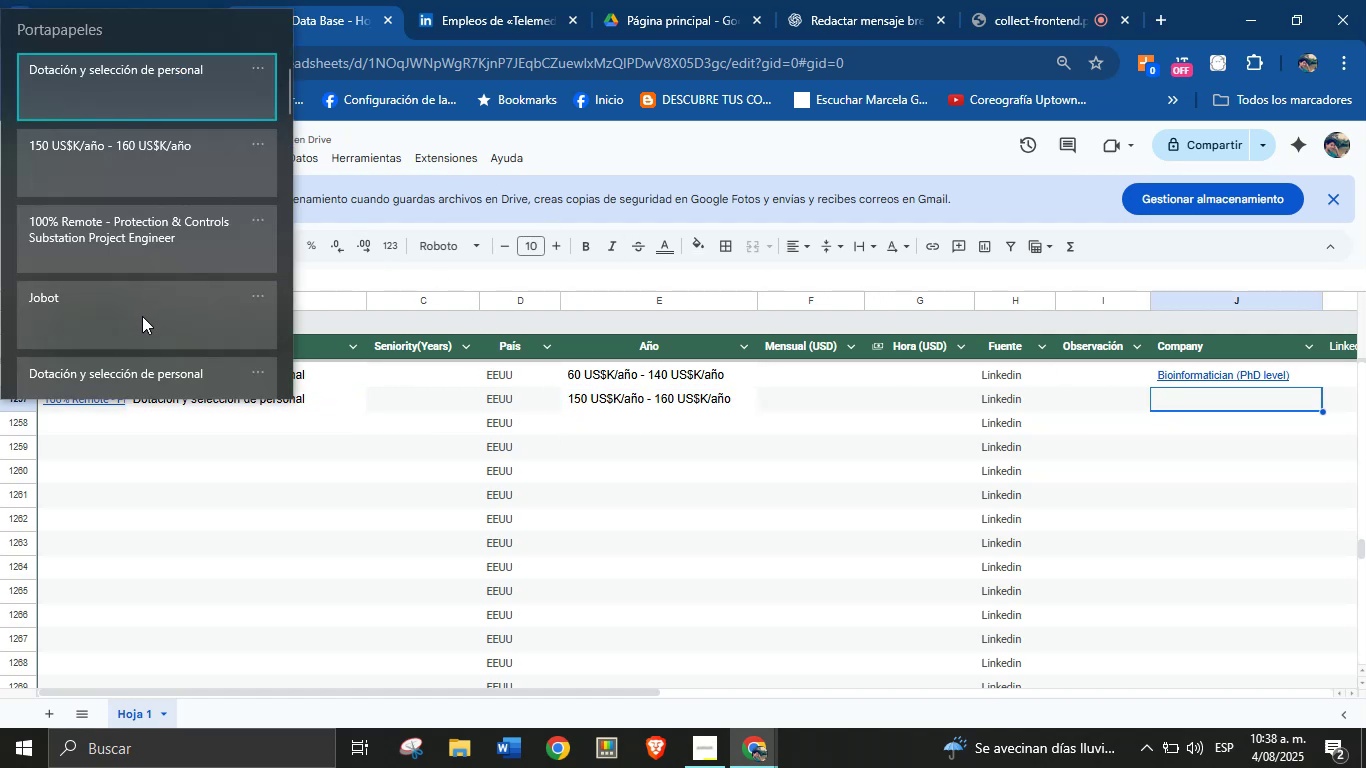 
key(Control+V)
 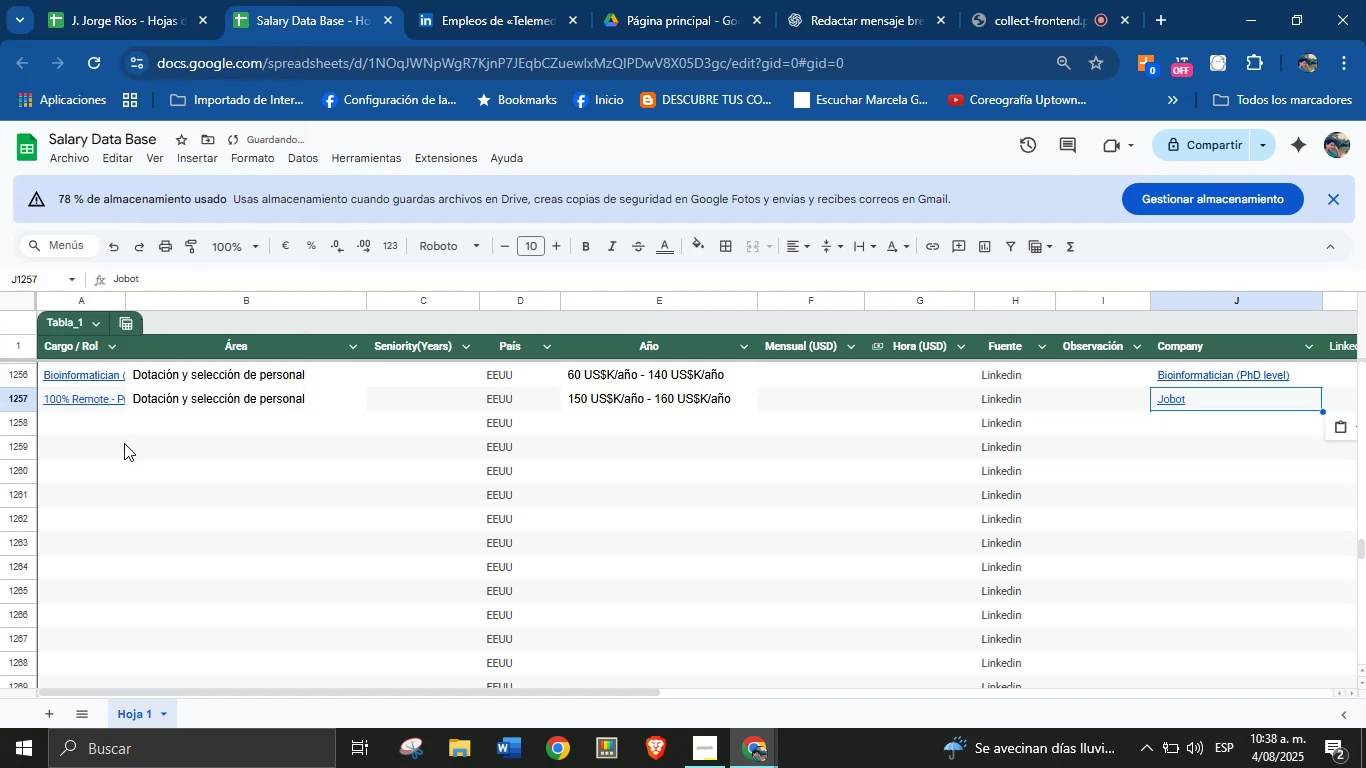 
left_click([81, 432])
 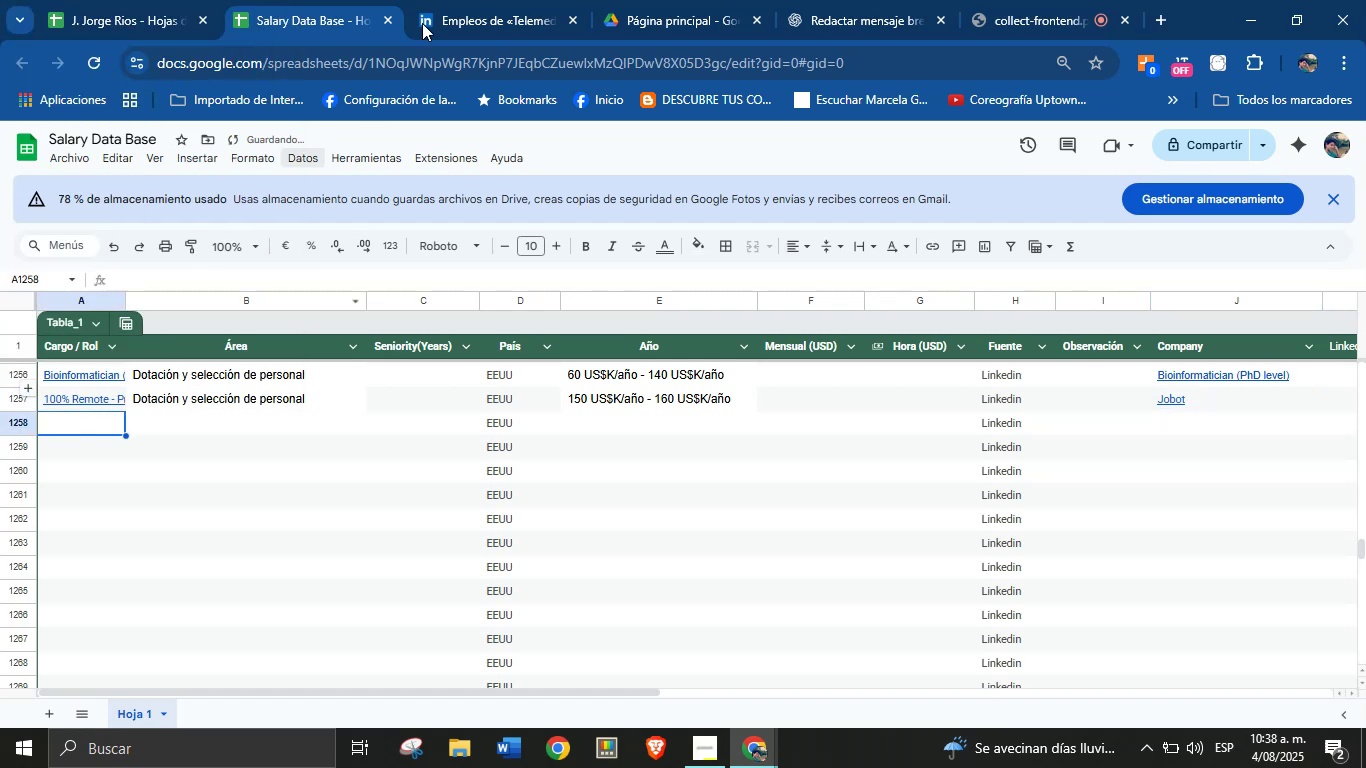 
left_click([495, 0])
 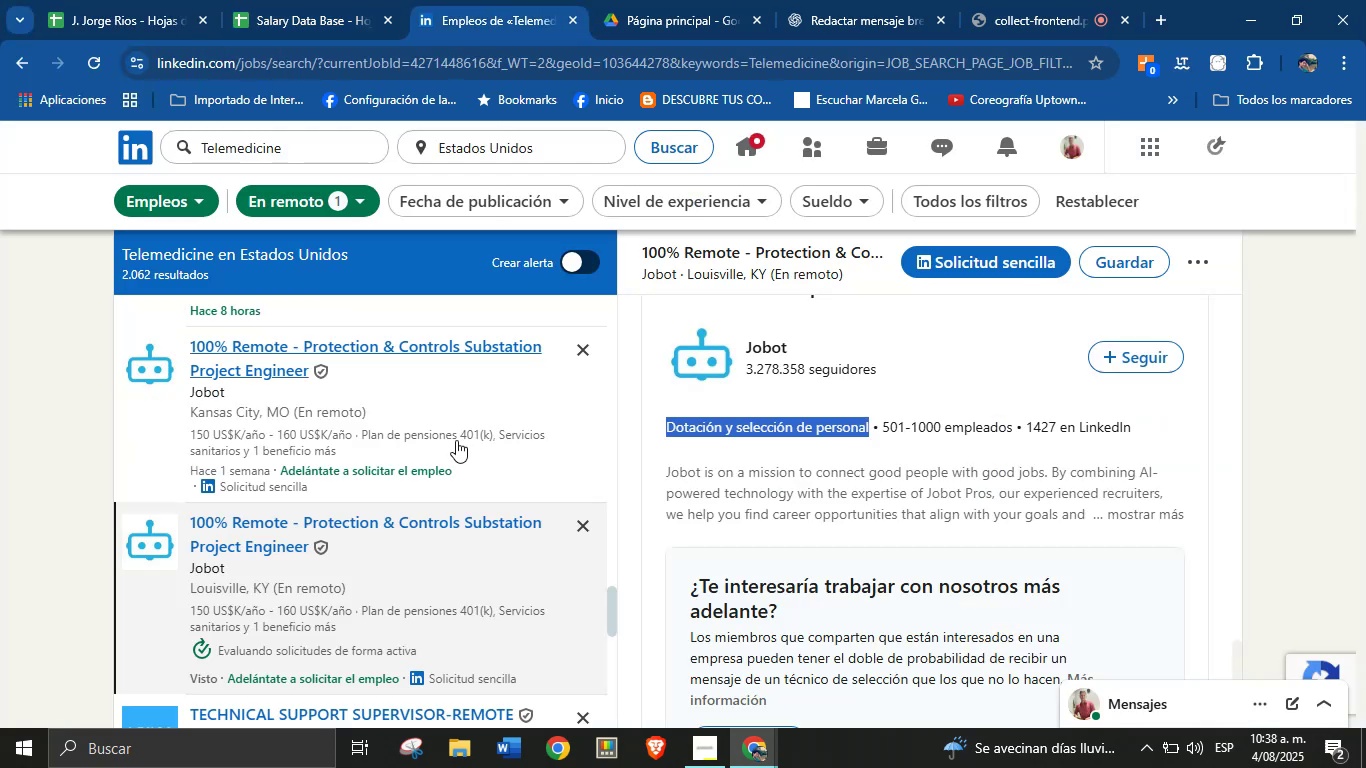 
scroll: coordinate [743, 475], scroll_direction: up, amount: 1.0
 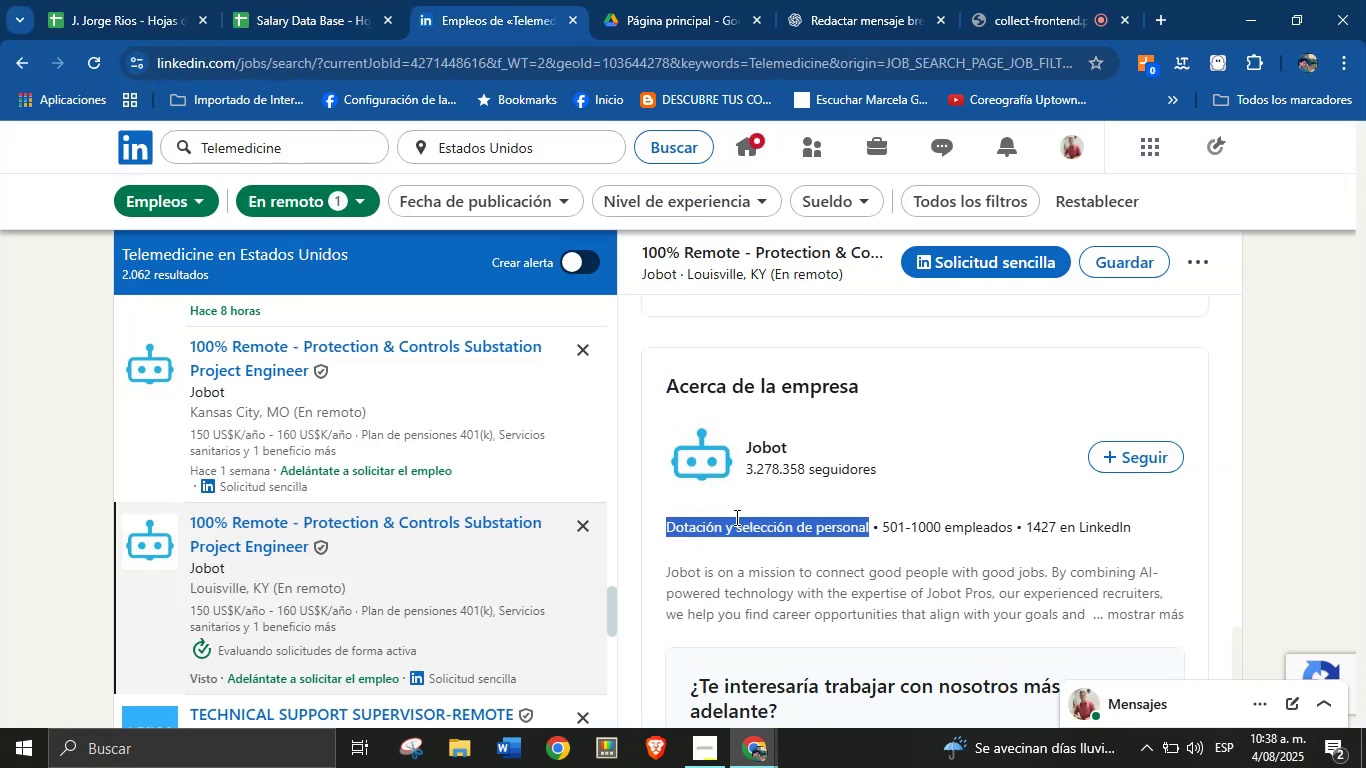 
scroll: coordinate [354, 434], scroll_direction: down, amount: 6.0
 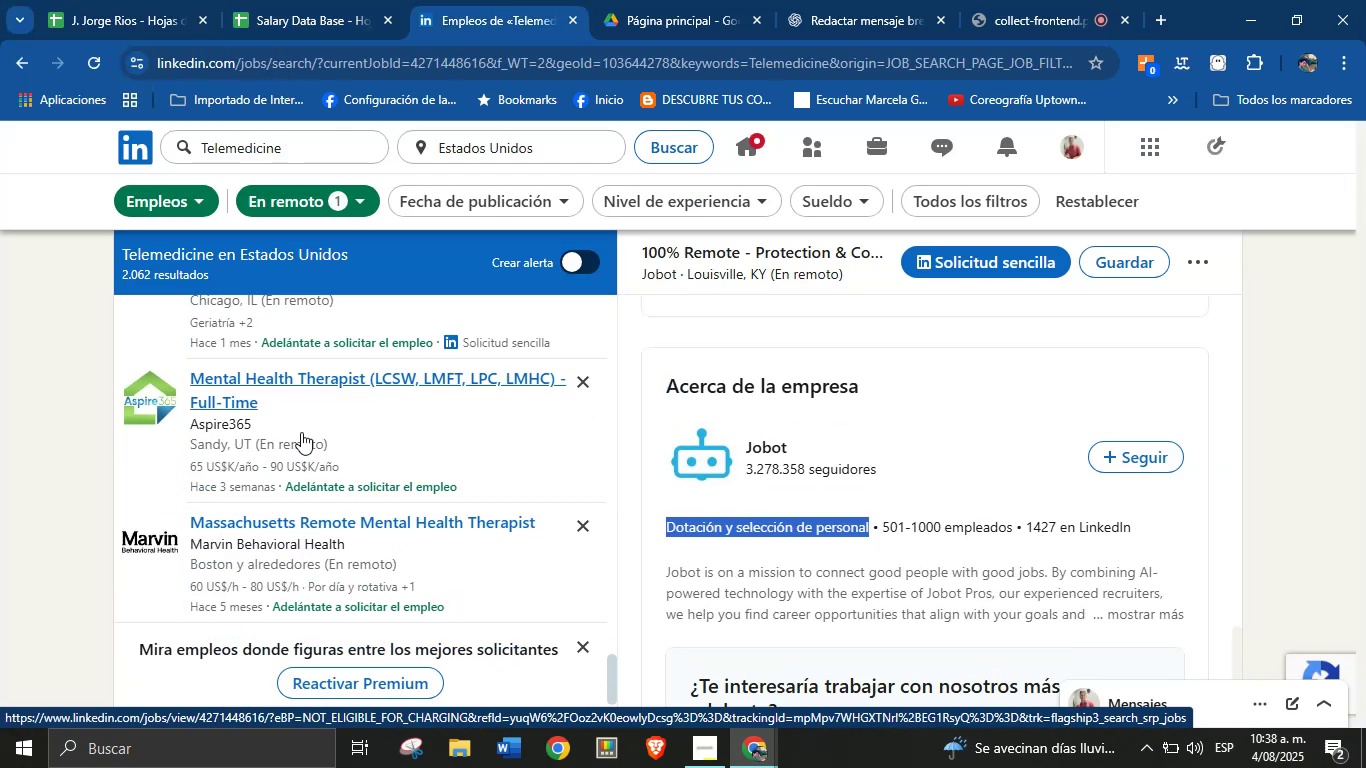 
left_click([305, 419])
 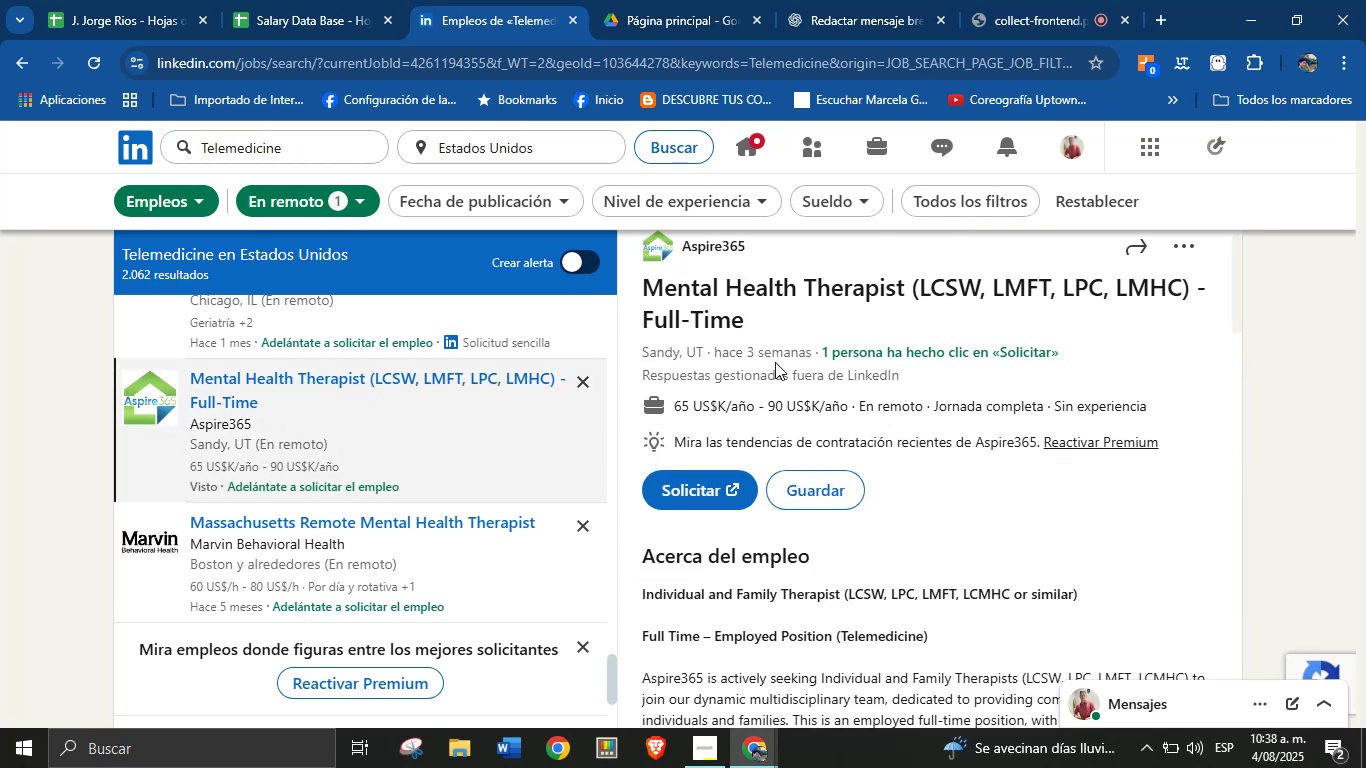 
wait(7.1)
 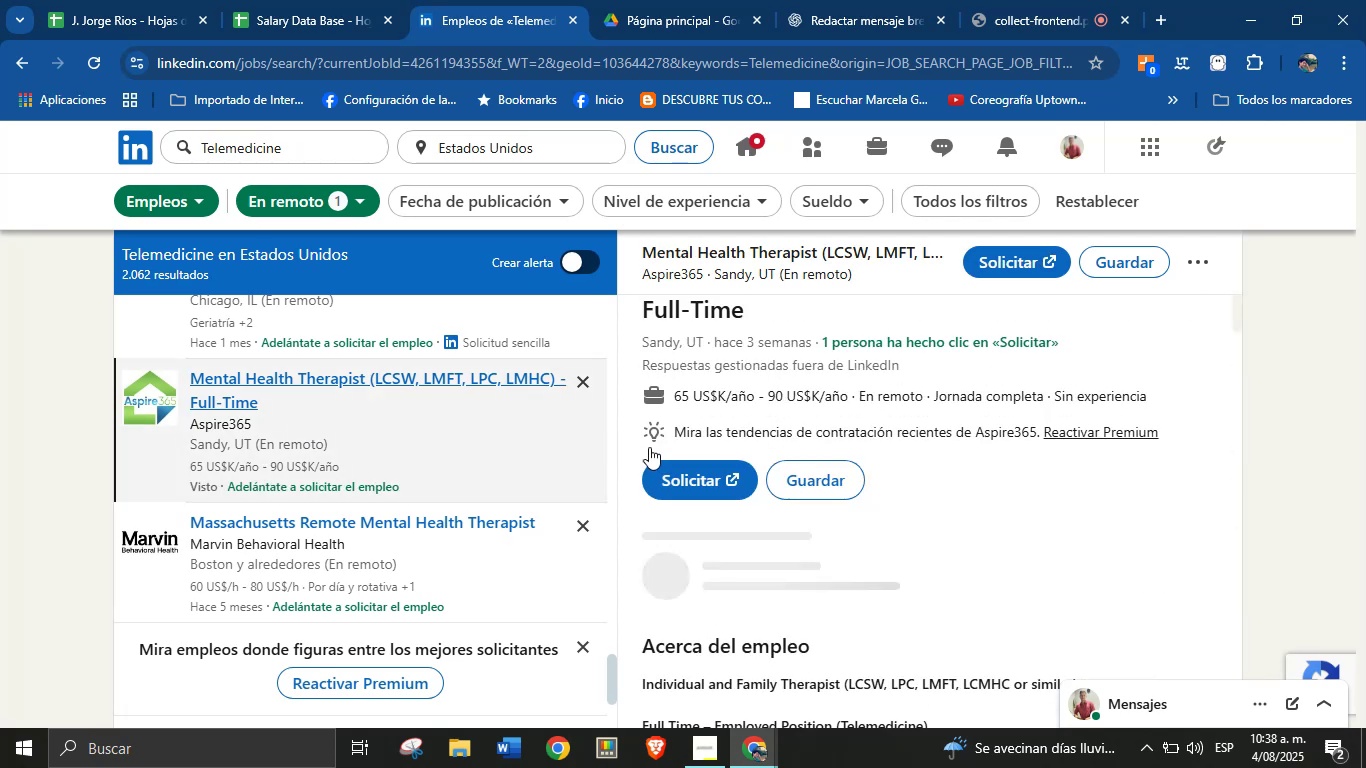 
left_click_drag(start_coordinate=[749, 320], to_coordinate=[648, 294])
 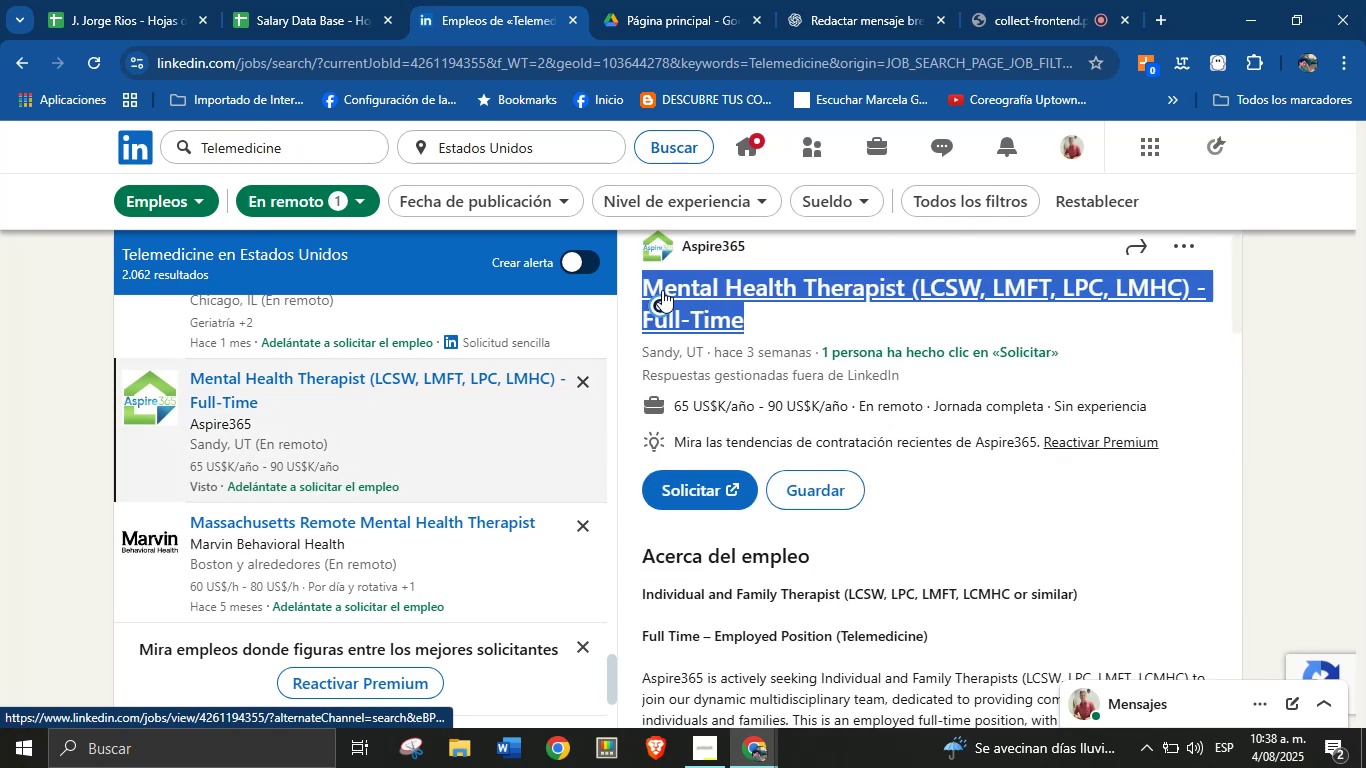 
key(Alt+AltLeft)
 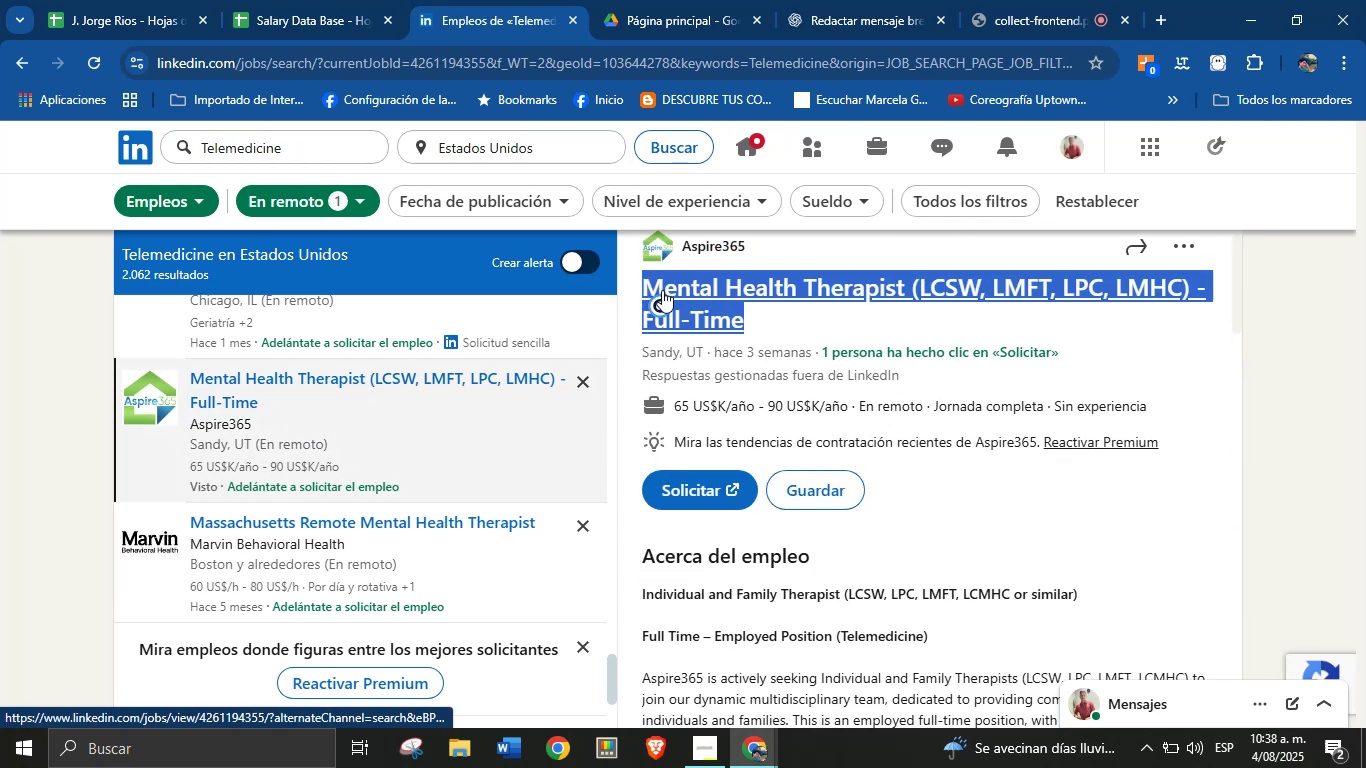 
key(Alt+Control+ControlLeft)
 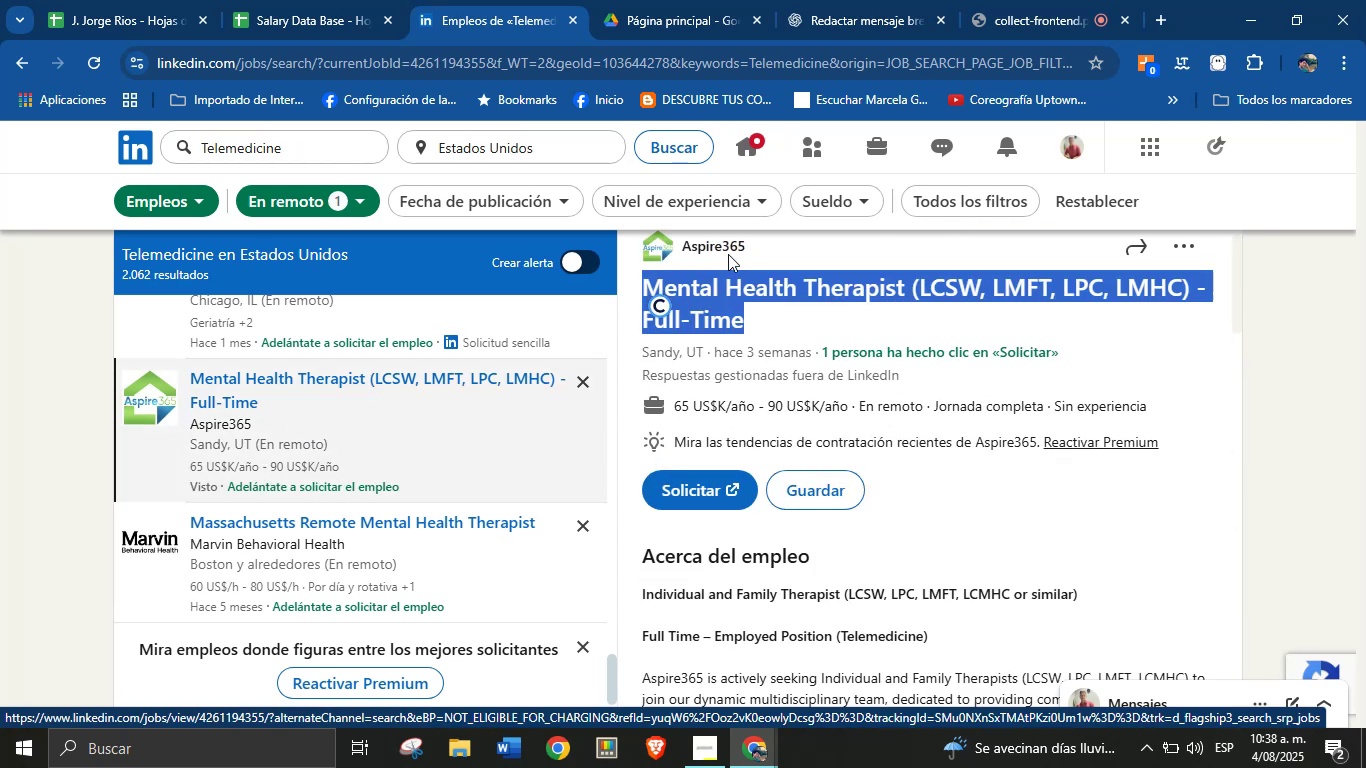 
key(Alt+Control+C)
 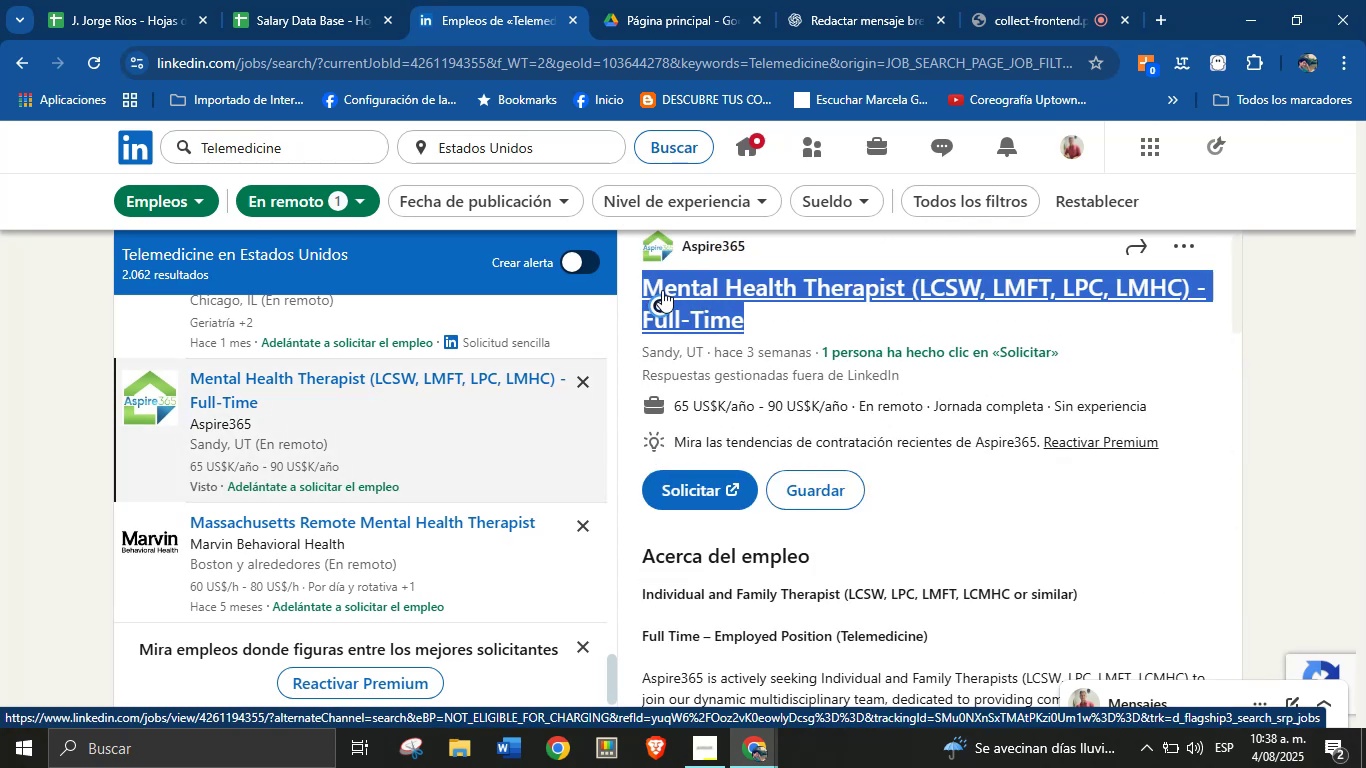 
left_click_drag(start_coordinate=[761, 243], to_coordinate=[682, 269])
 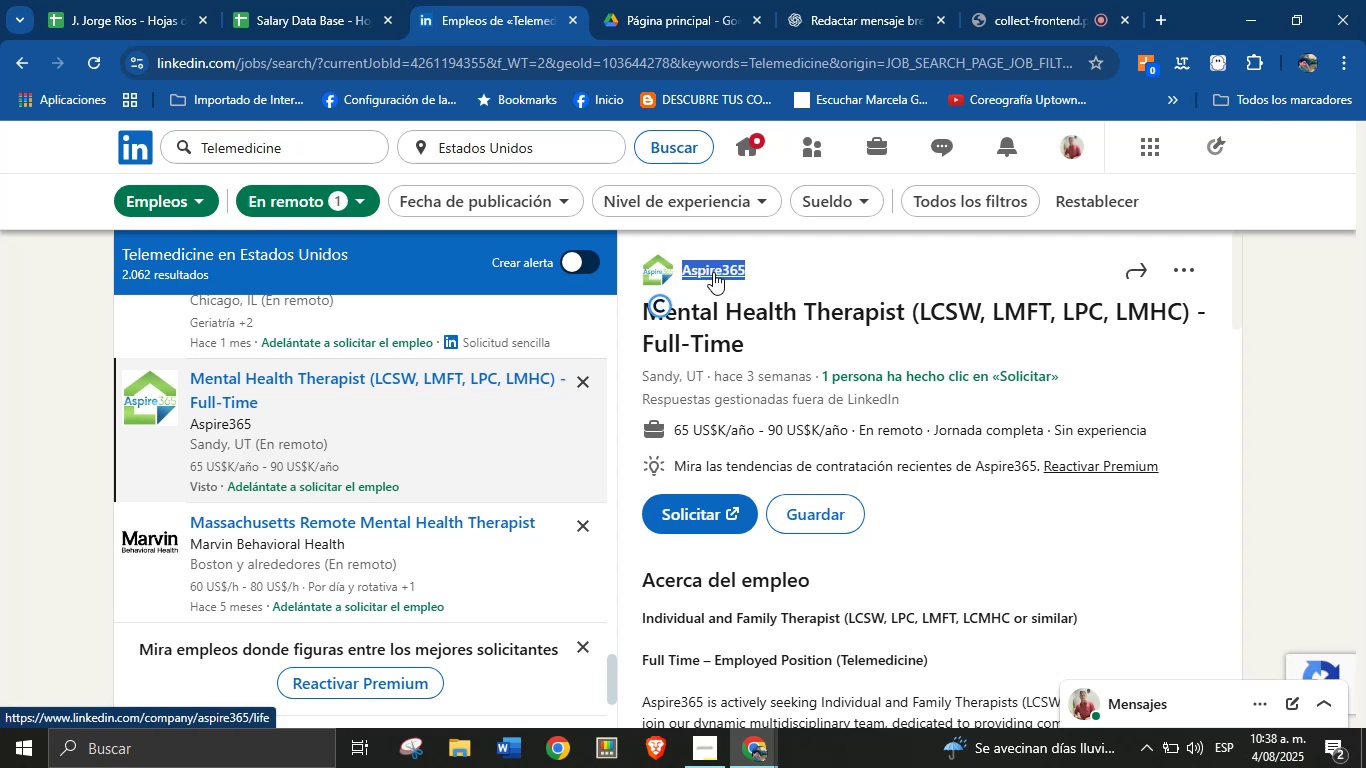 
key(Alt+AltLeft)
 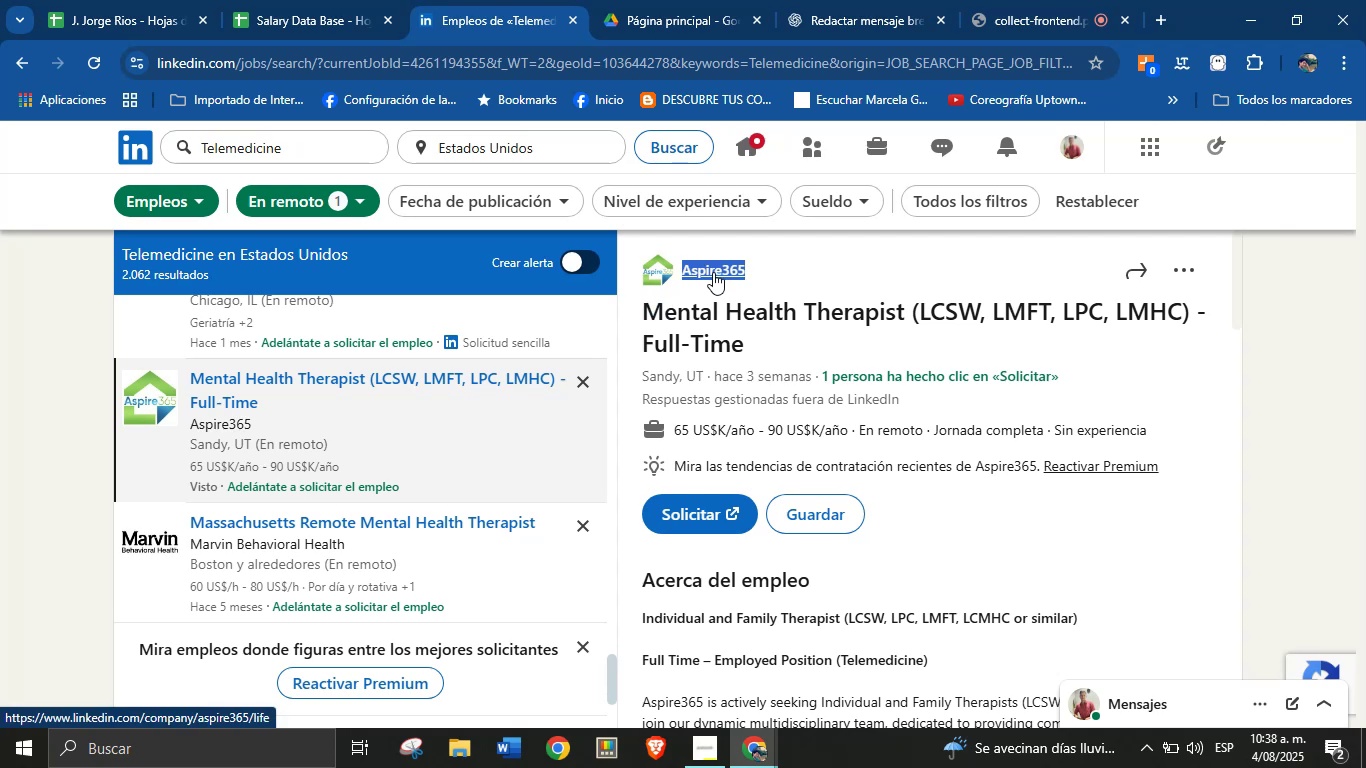 
key(Alt+Control+ControlLeft)
 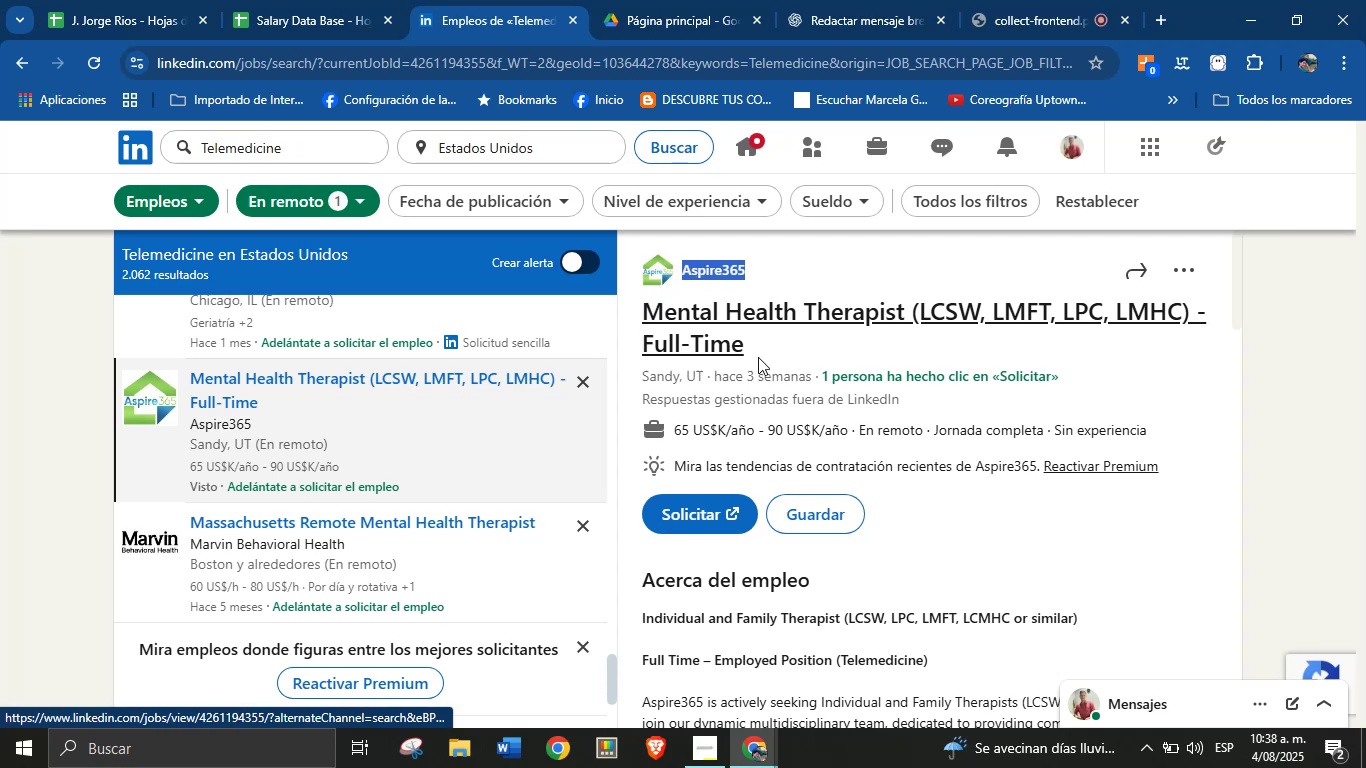 
key(Alt+Control+C)
 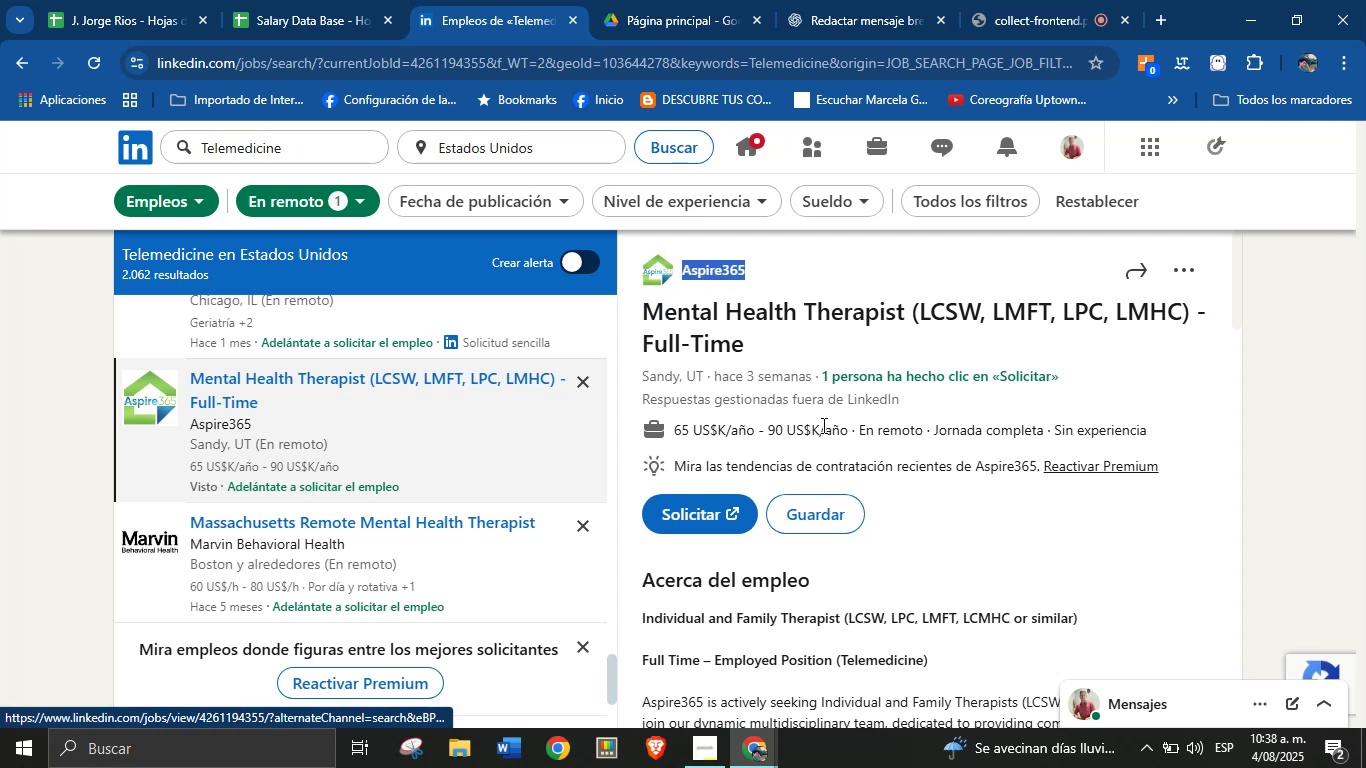 
left_click_drag(start_coordinate=[848, 430], to_coordinate=[668, 431])
 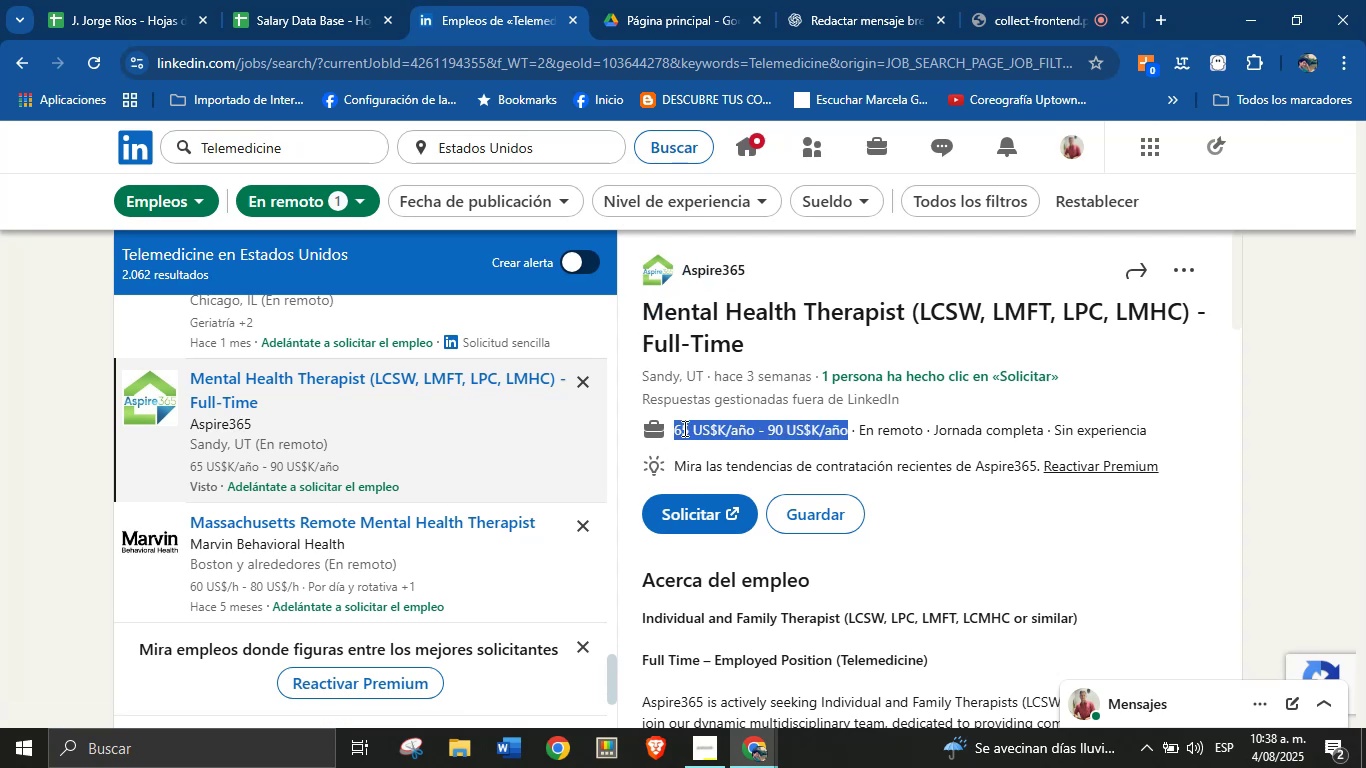 
key(Alt+Control+ControlLeft)
 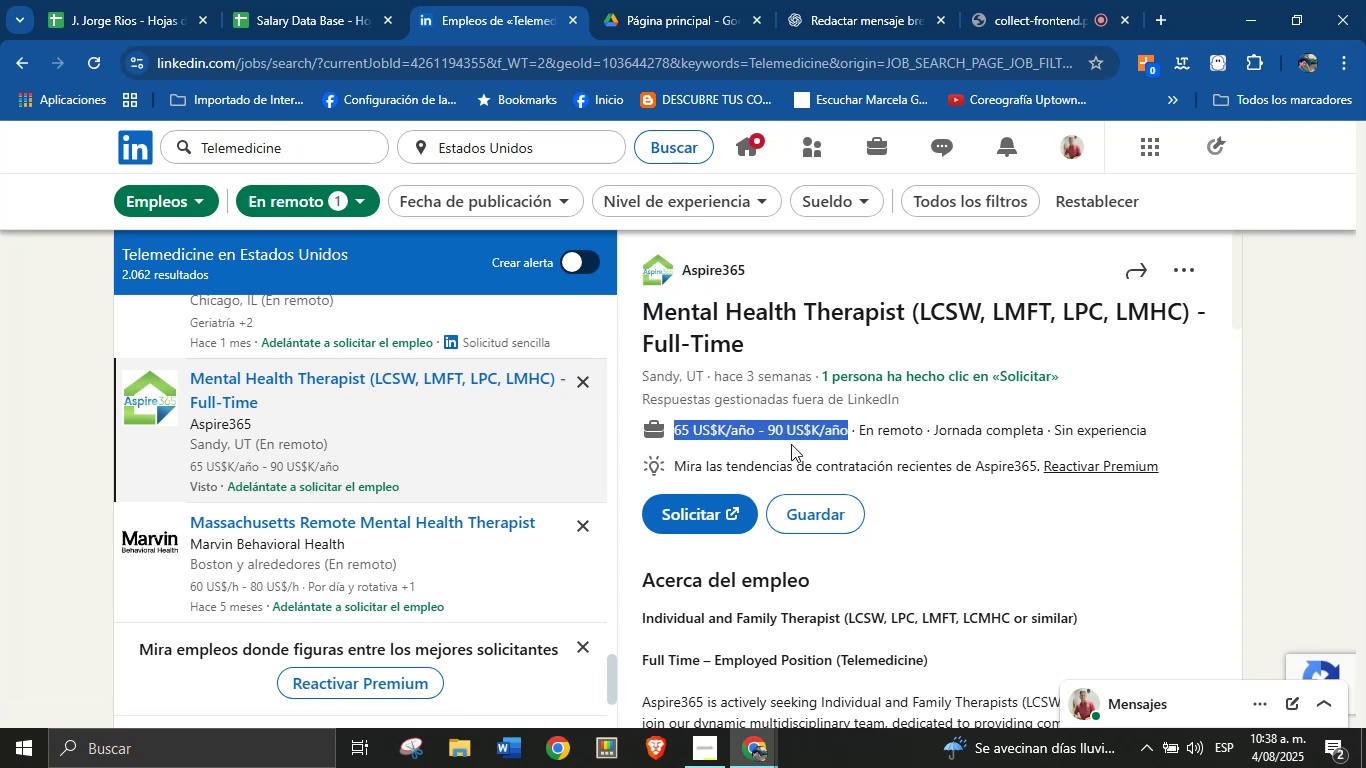 
key(Alt+AltLeft)
 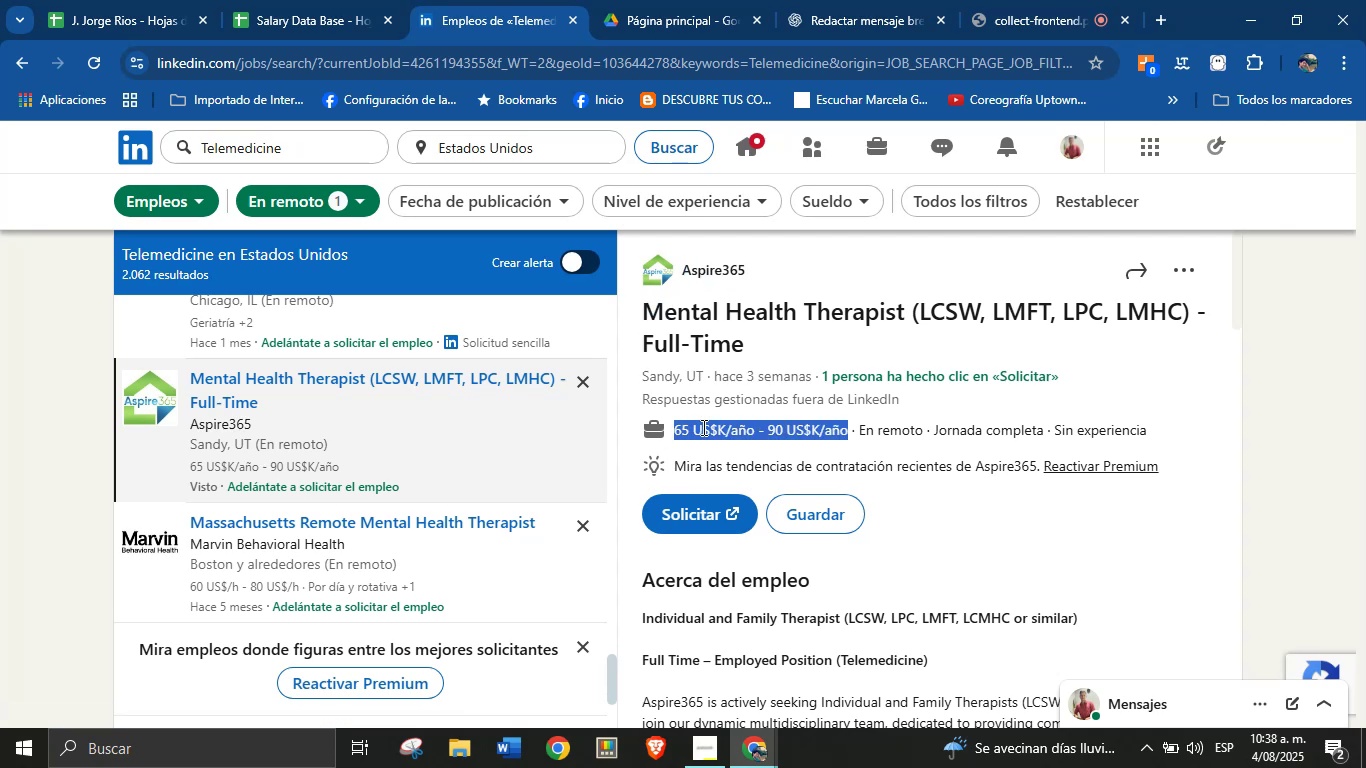 
key(Alt+Control+C)
 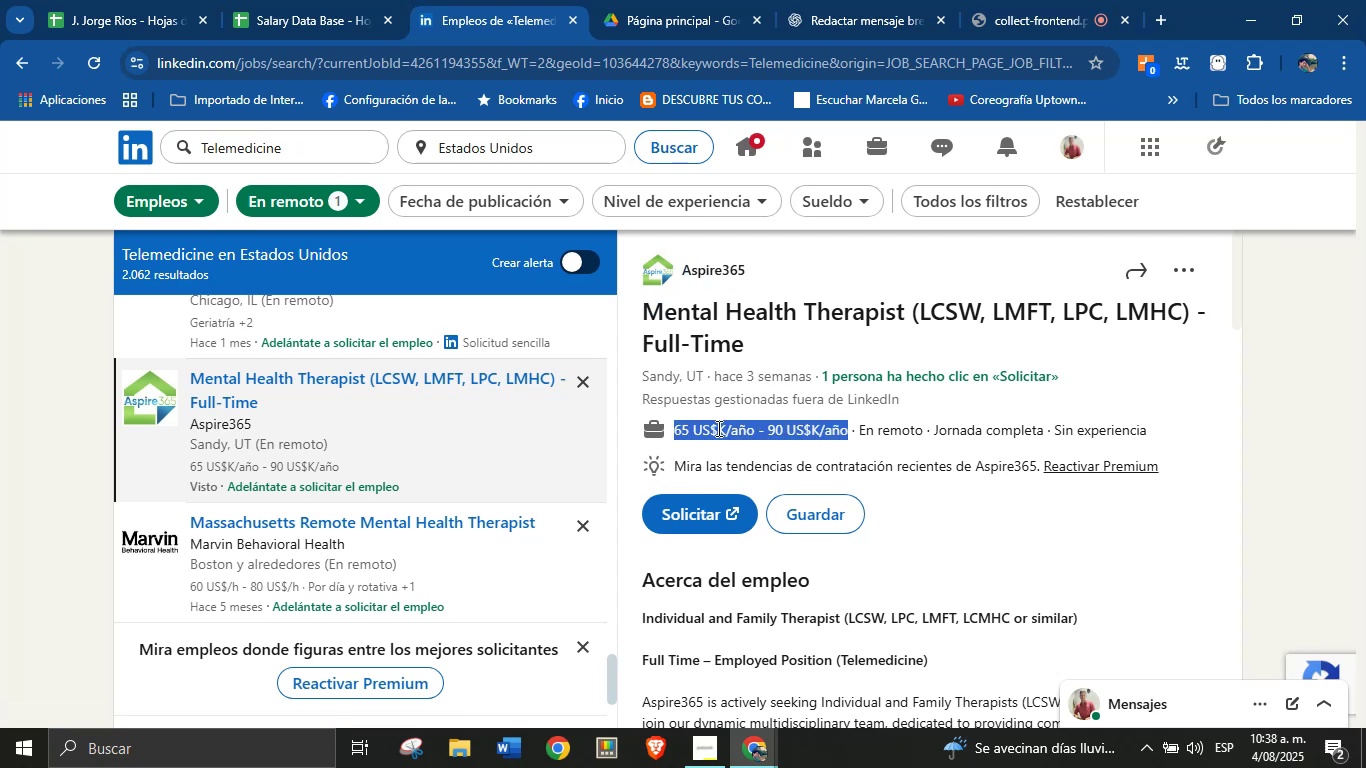 
scroll: coordinate [923, 497], scroll_direction: down, amount: 3.0
 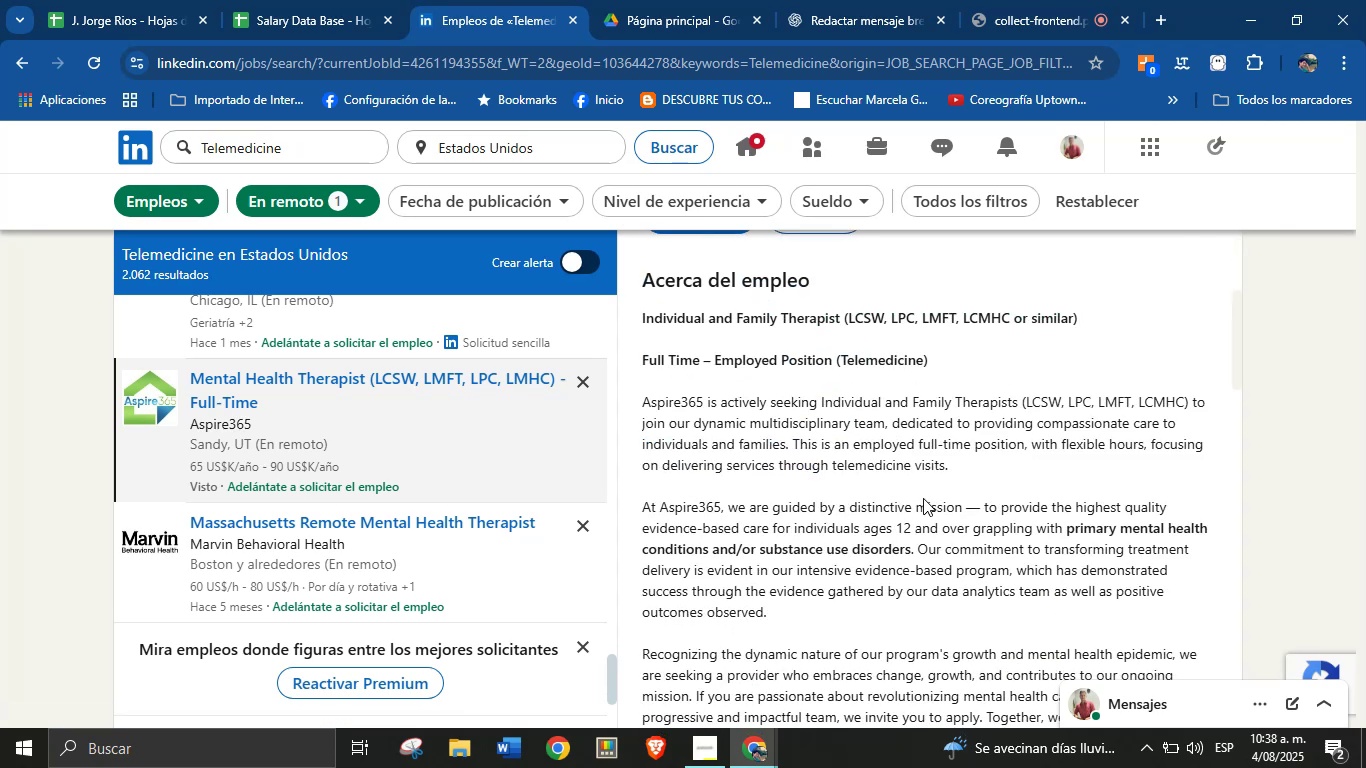 
left_click([923, 498])
 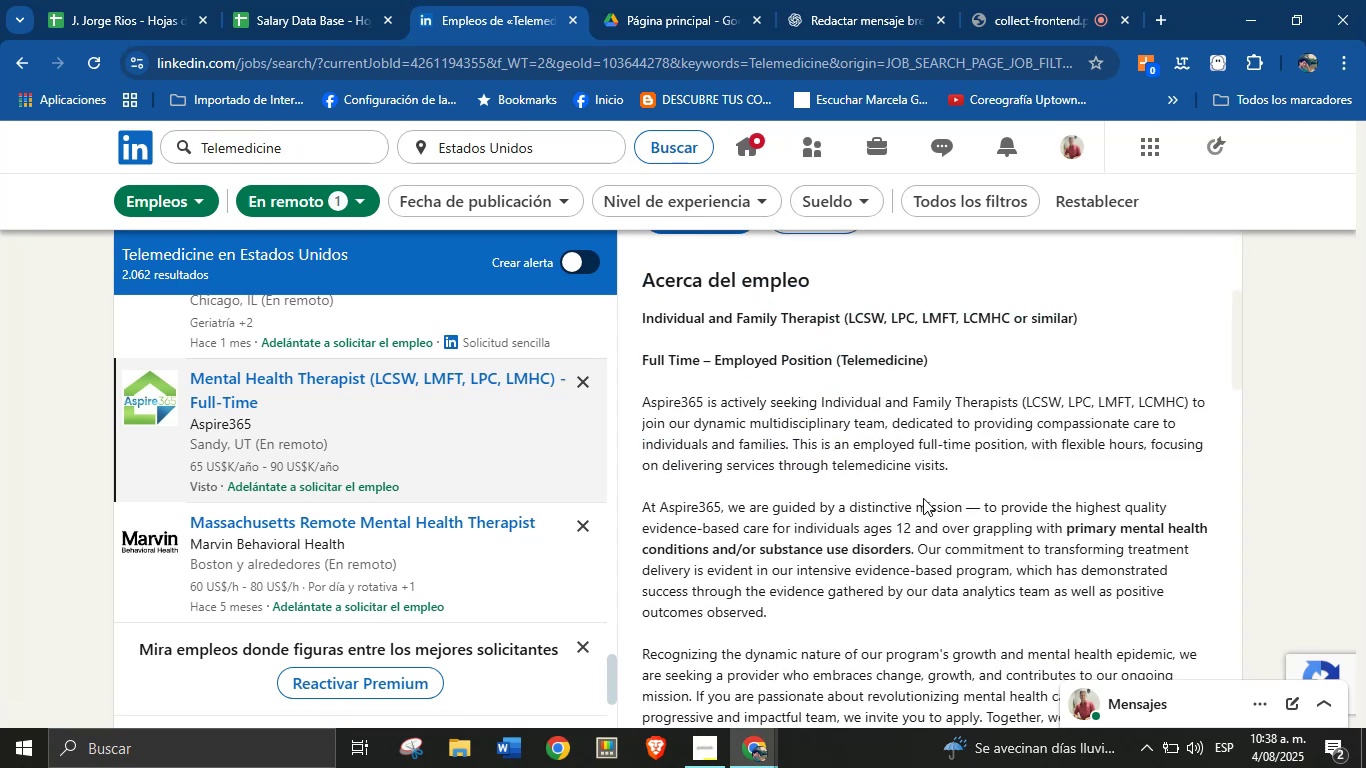 
scroll: coordinate [859, 524], scroll_direction: down, amount: 17.0
 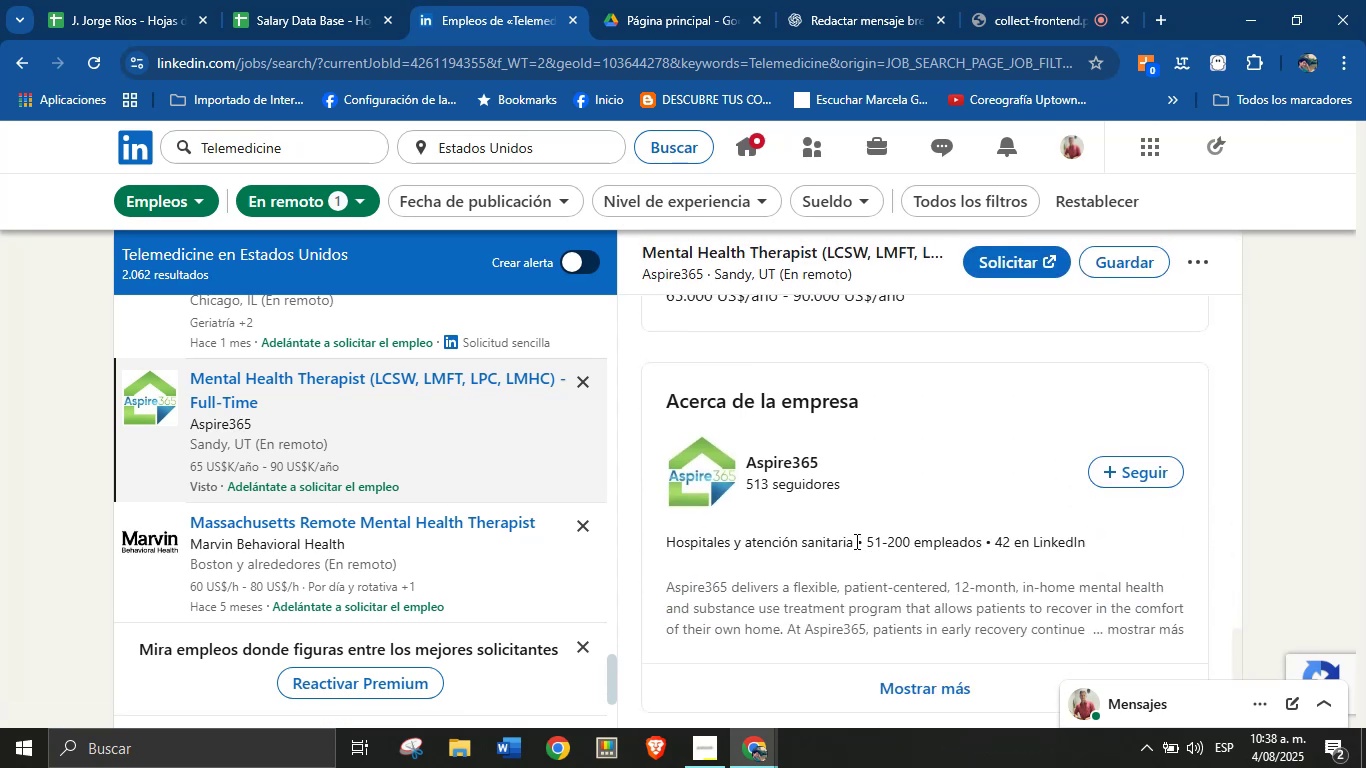 
left_click_drag(start_coordinate=[849, 541], to_coordinate=[757, 544])
 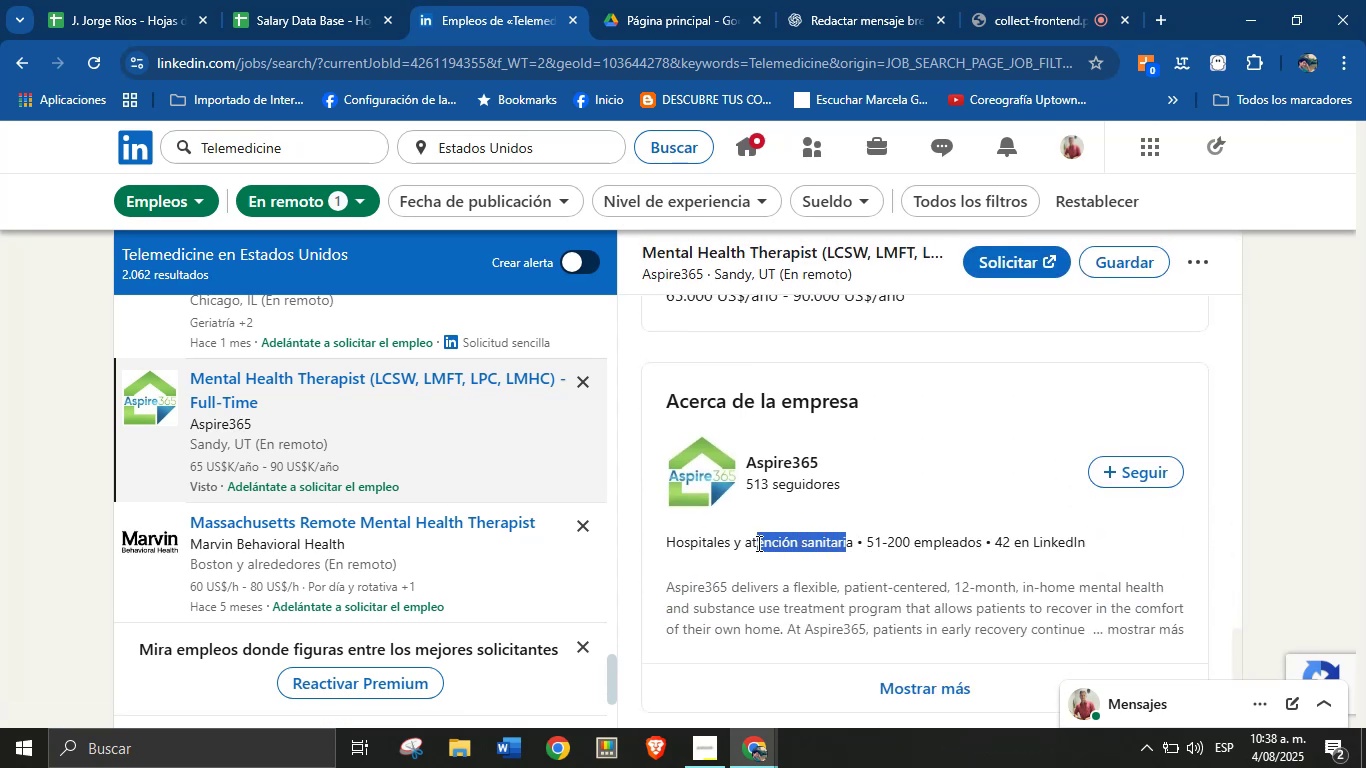 
left_click([758, 545])
 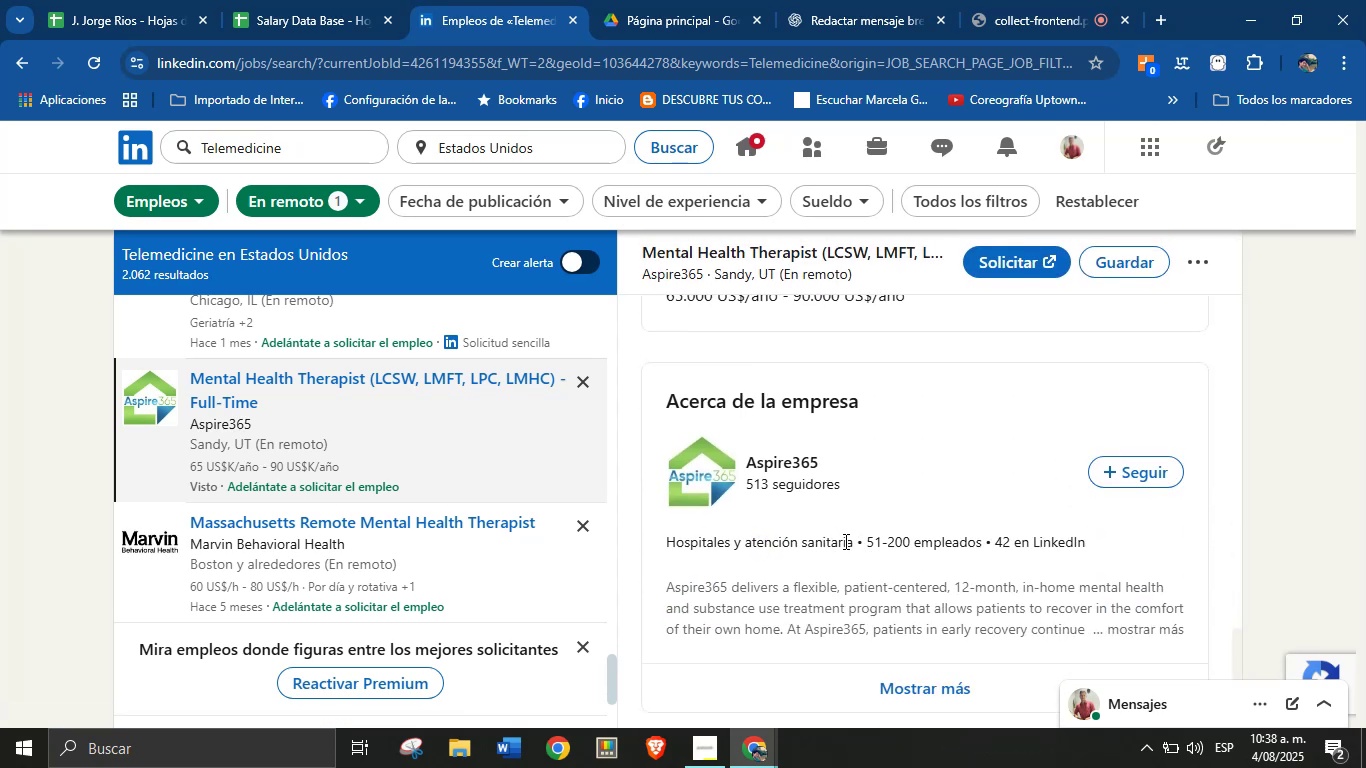 
left_click_drag(start_coordinate=[859, 540], to_coordinate=[669, 546])
 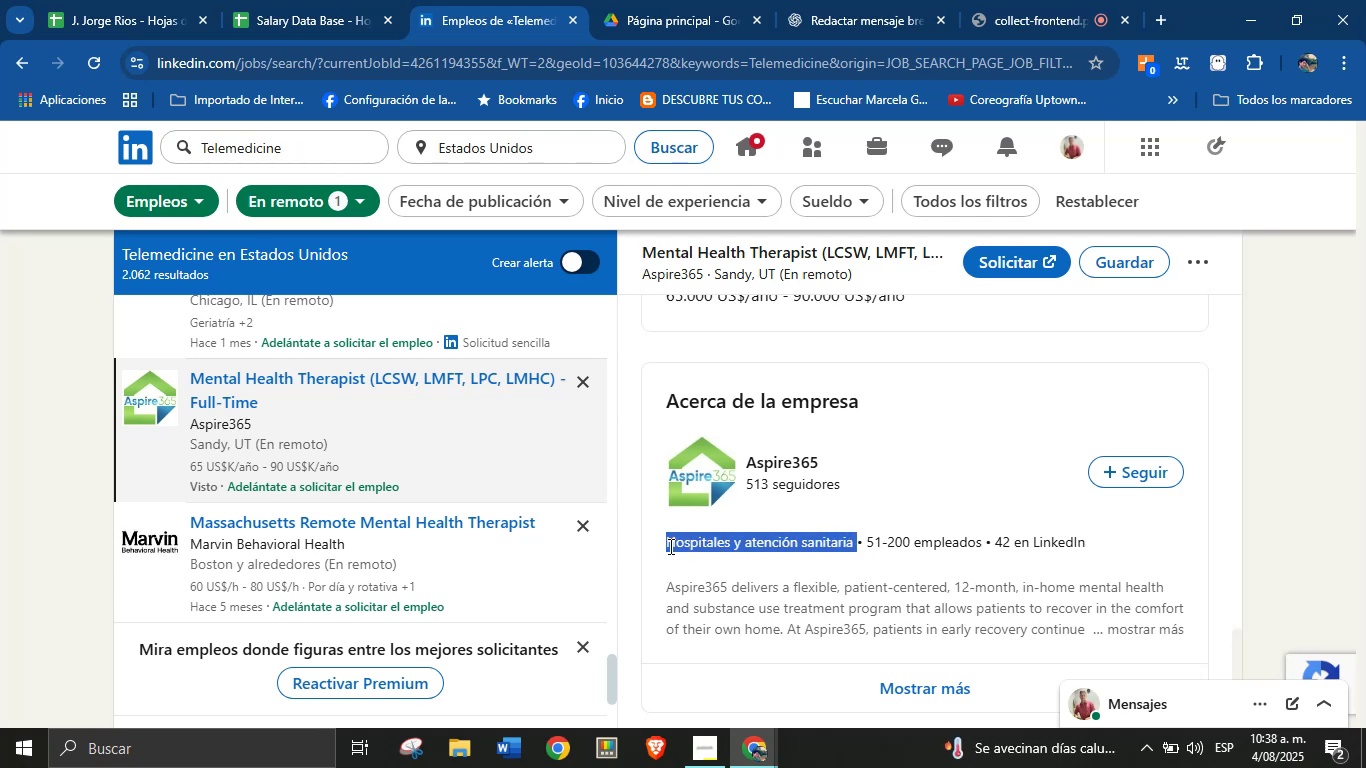 
key(Alt+AltLeft)
 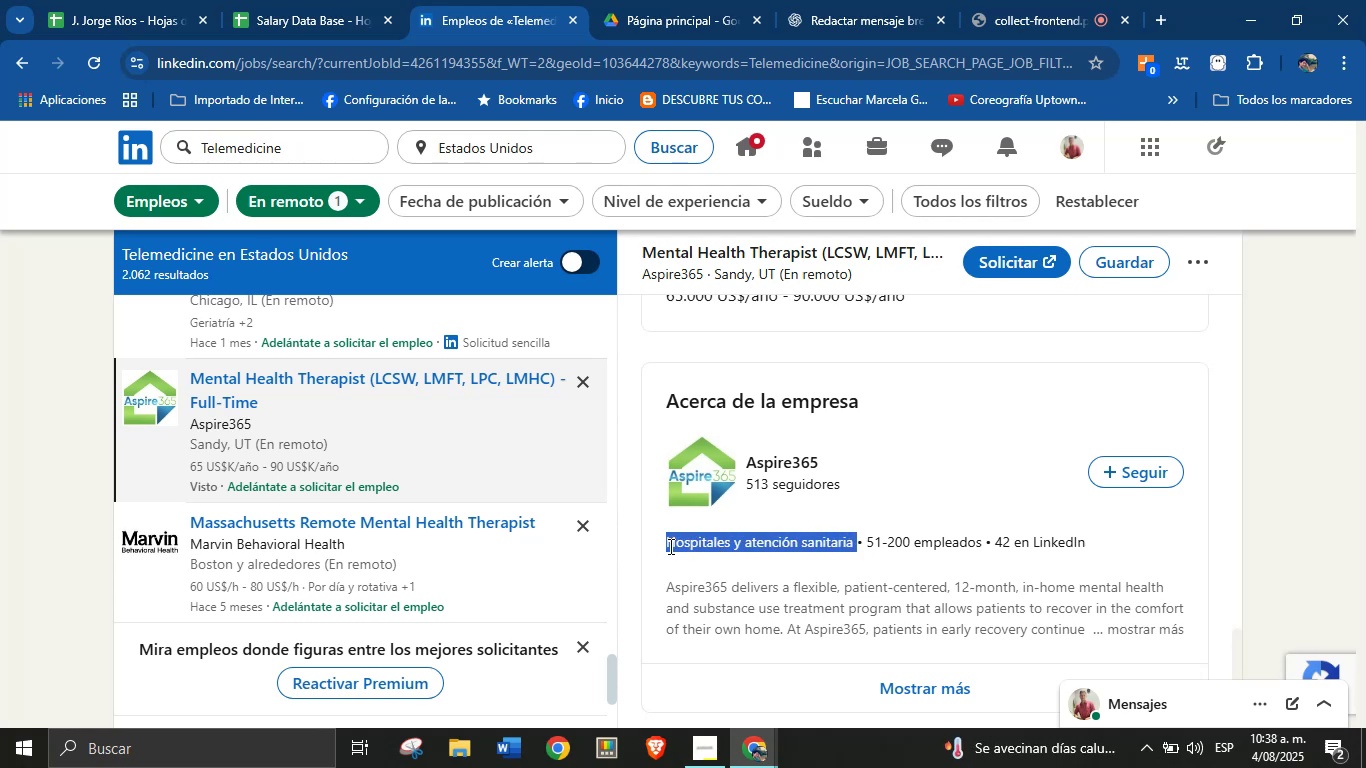 
key(Alt+Control+ControlLeft)
 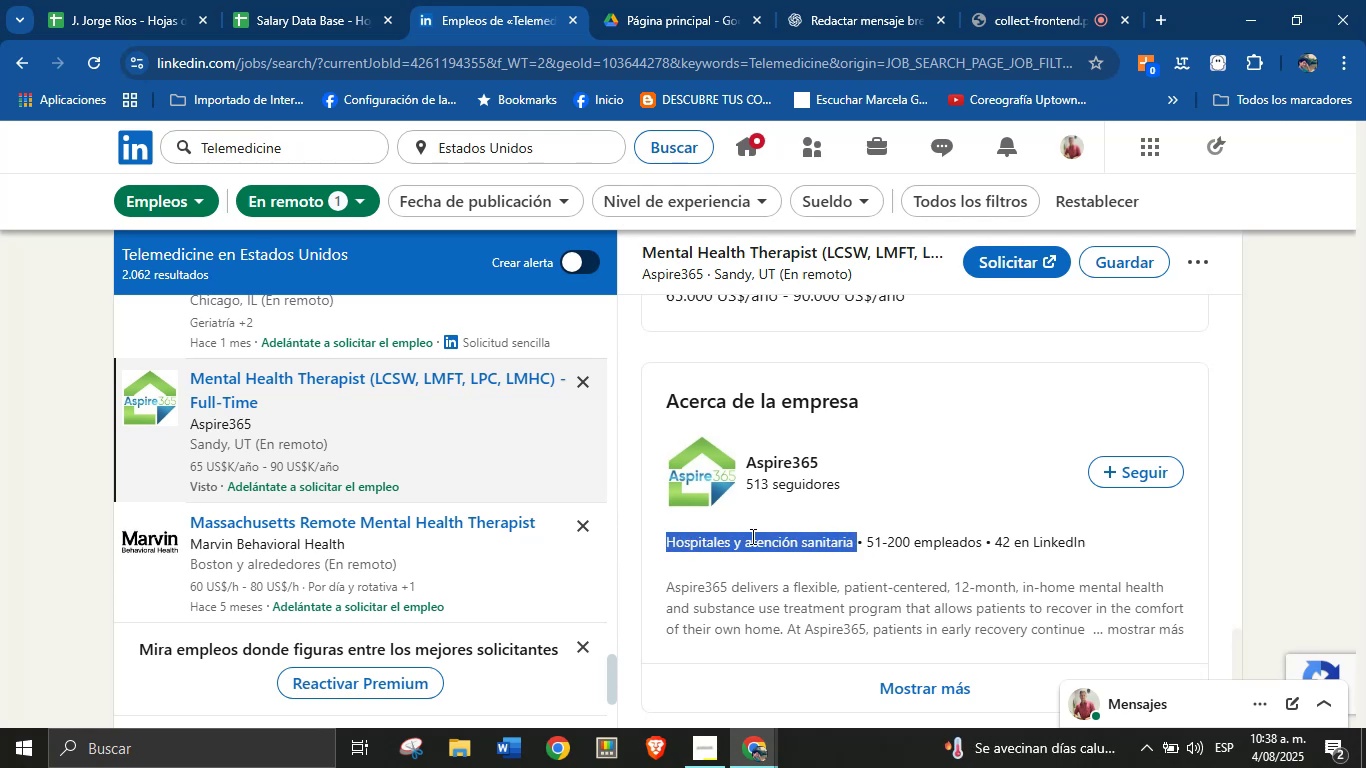 
key(Alt+Control+C)
 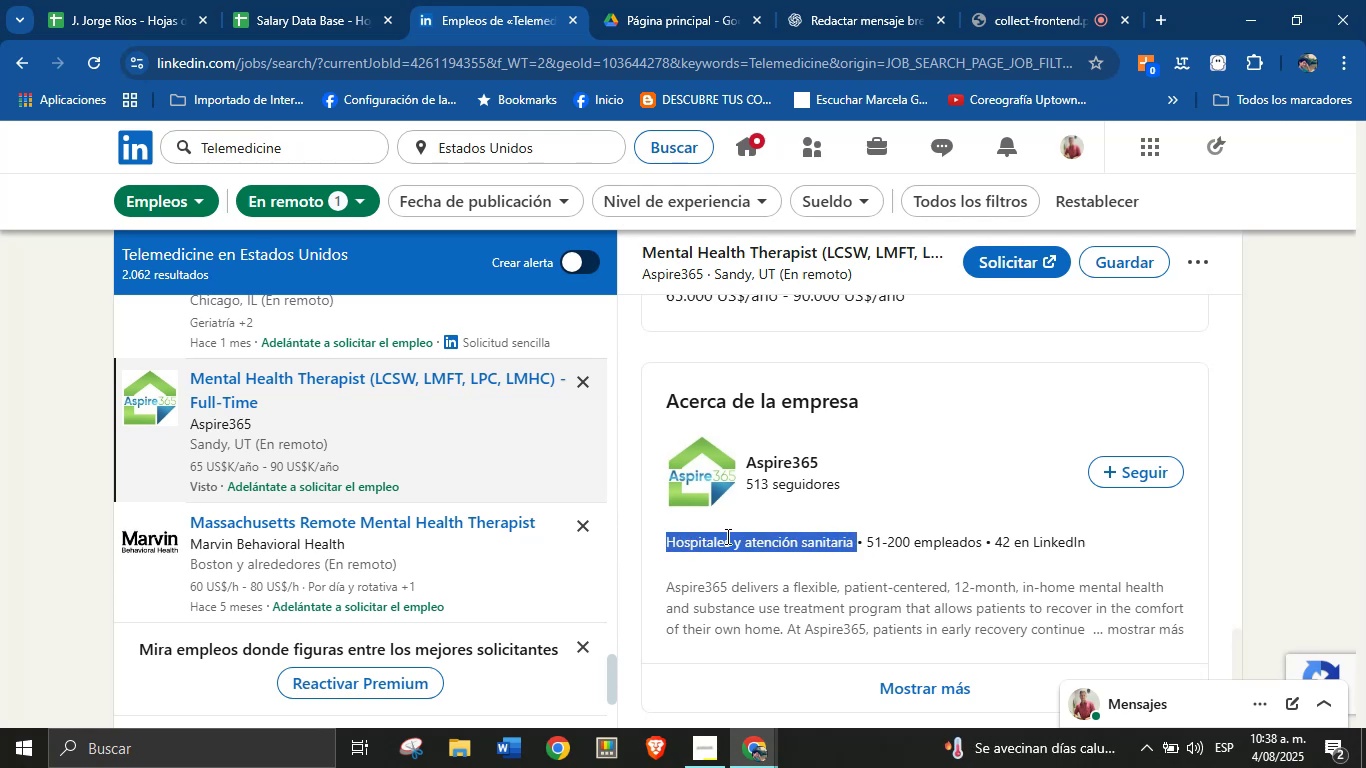 
scroll: coordinate [860, 513], scroll_direction: down, amount: 3.0
 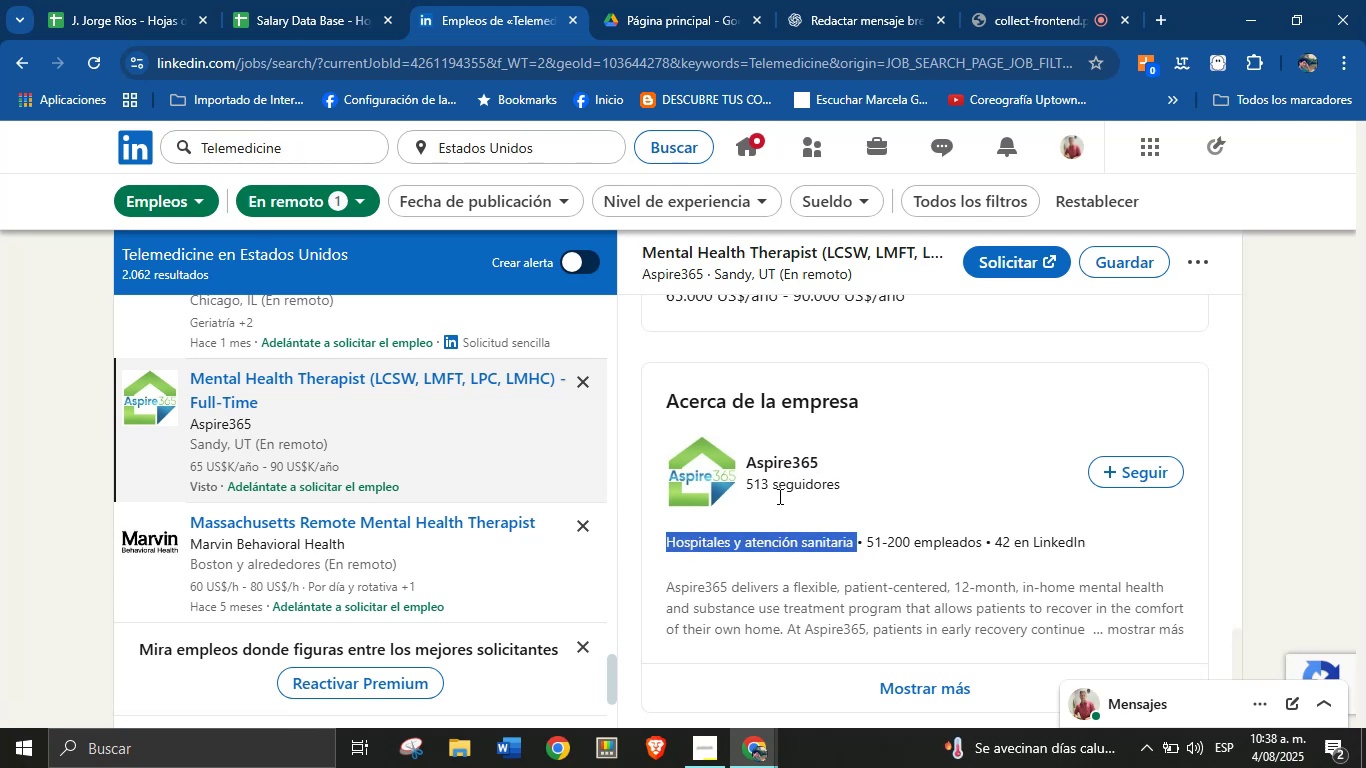 
left_click([834, 0])
 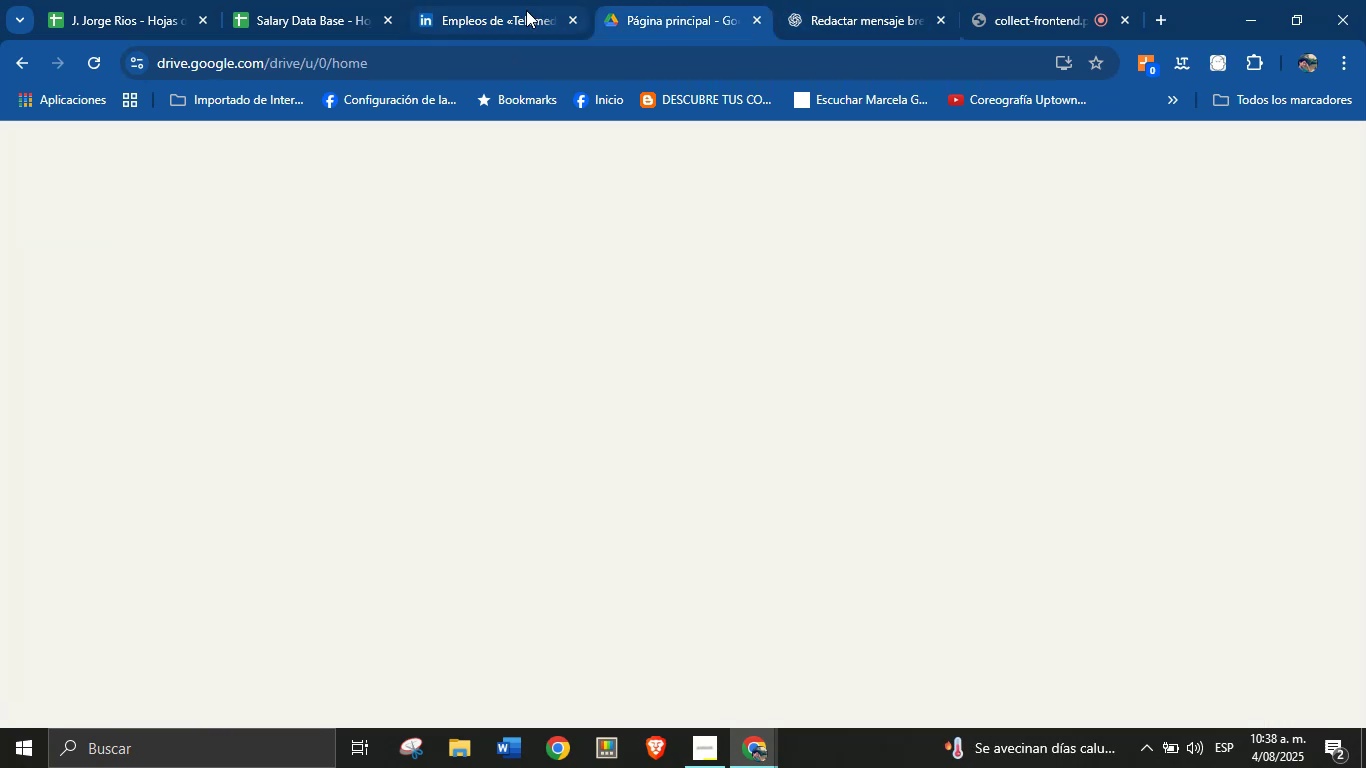 
double_click([365, 0])
 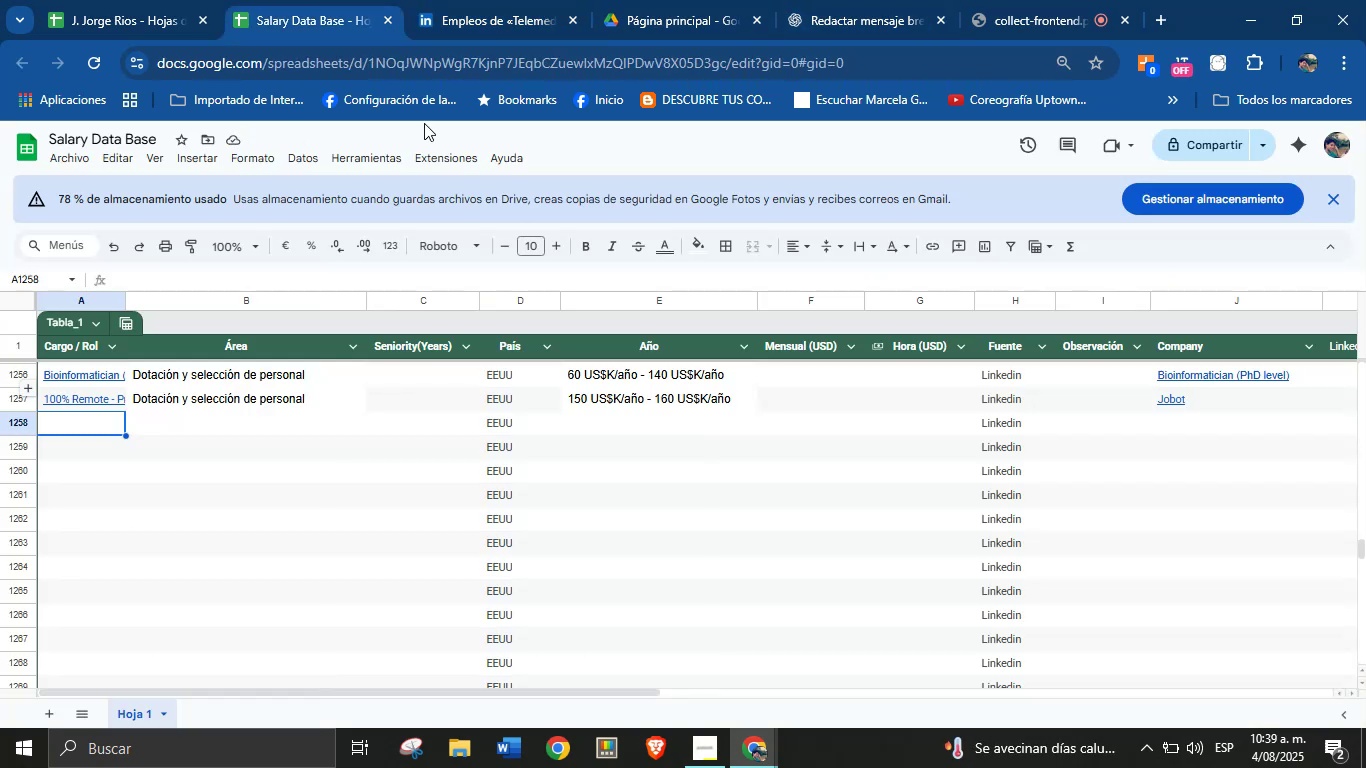 
key(Meta+MetaLeft)
 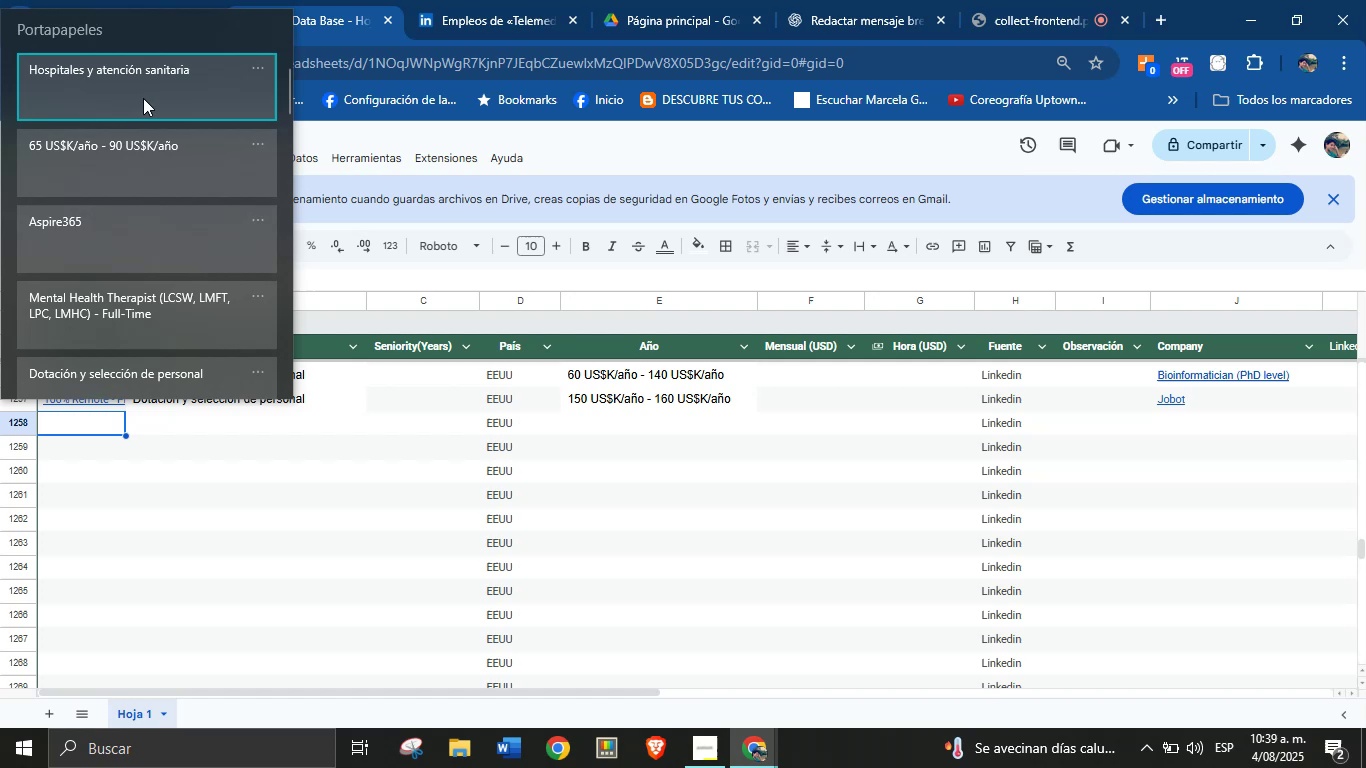 
key(Meta+MetaLeft)
 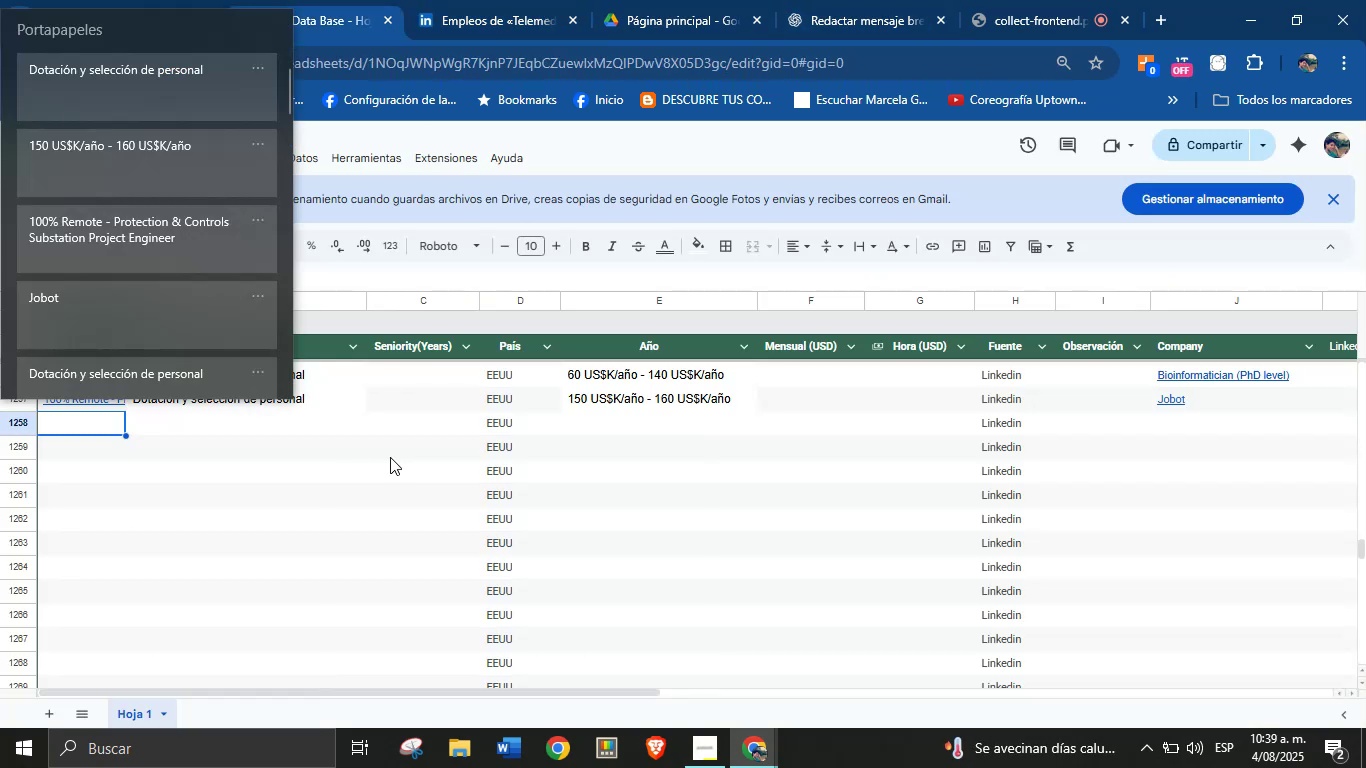 
key(Meta+V)
 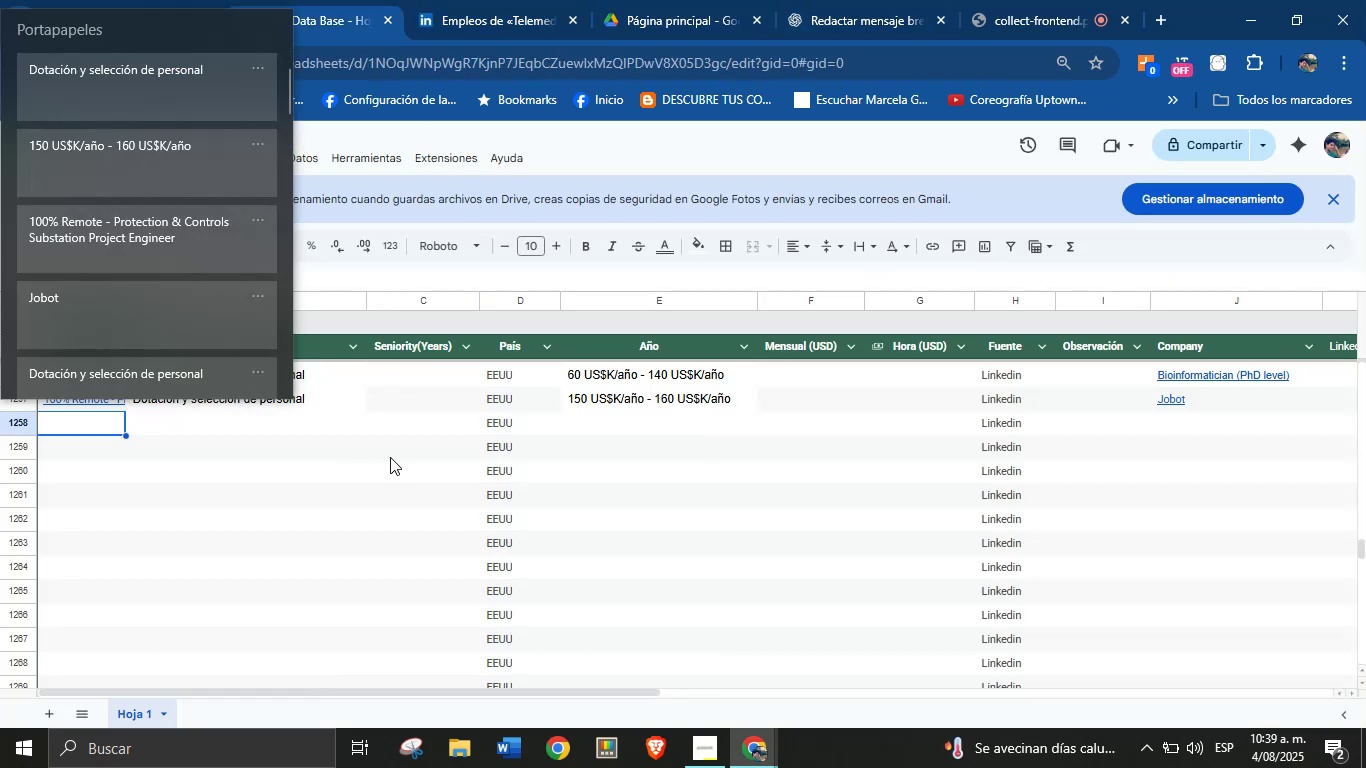 
left_click([128, 306])
 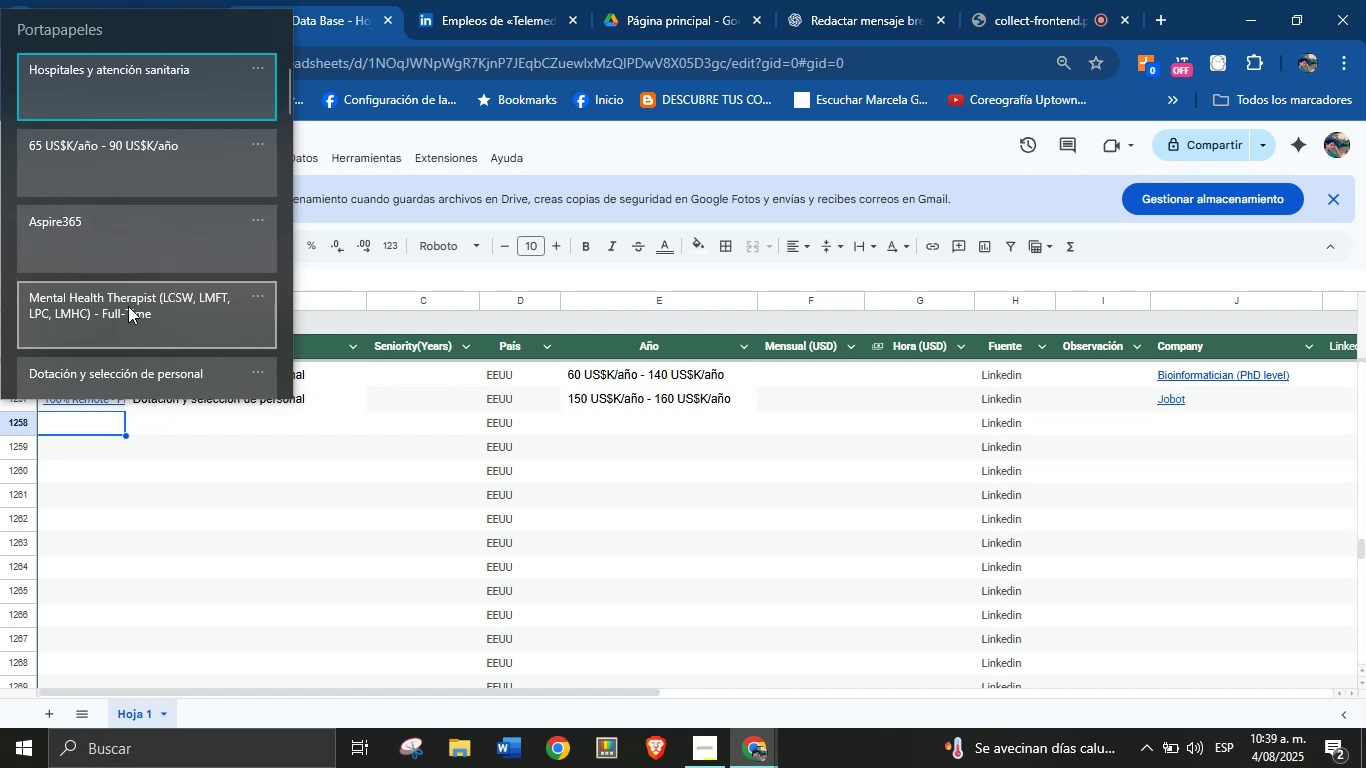 
key(Control+ControlLeft)
 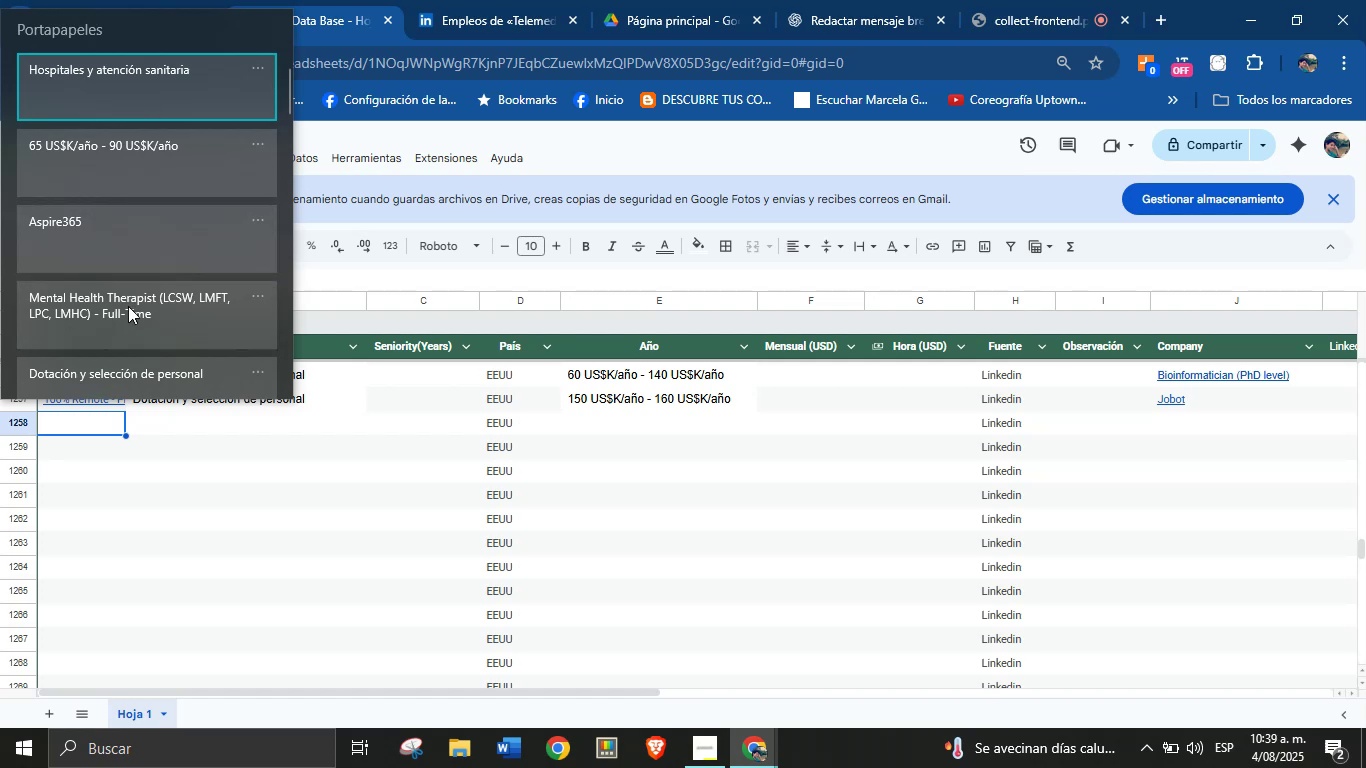 
key(Control+V)
 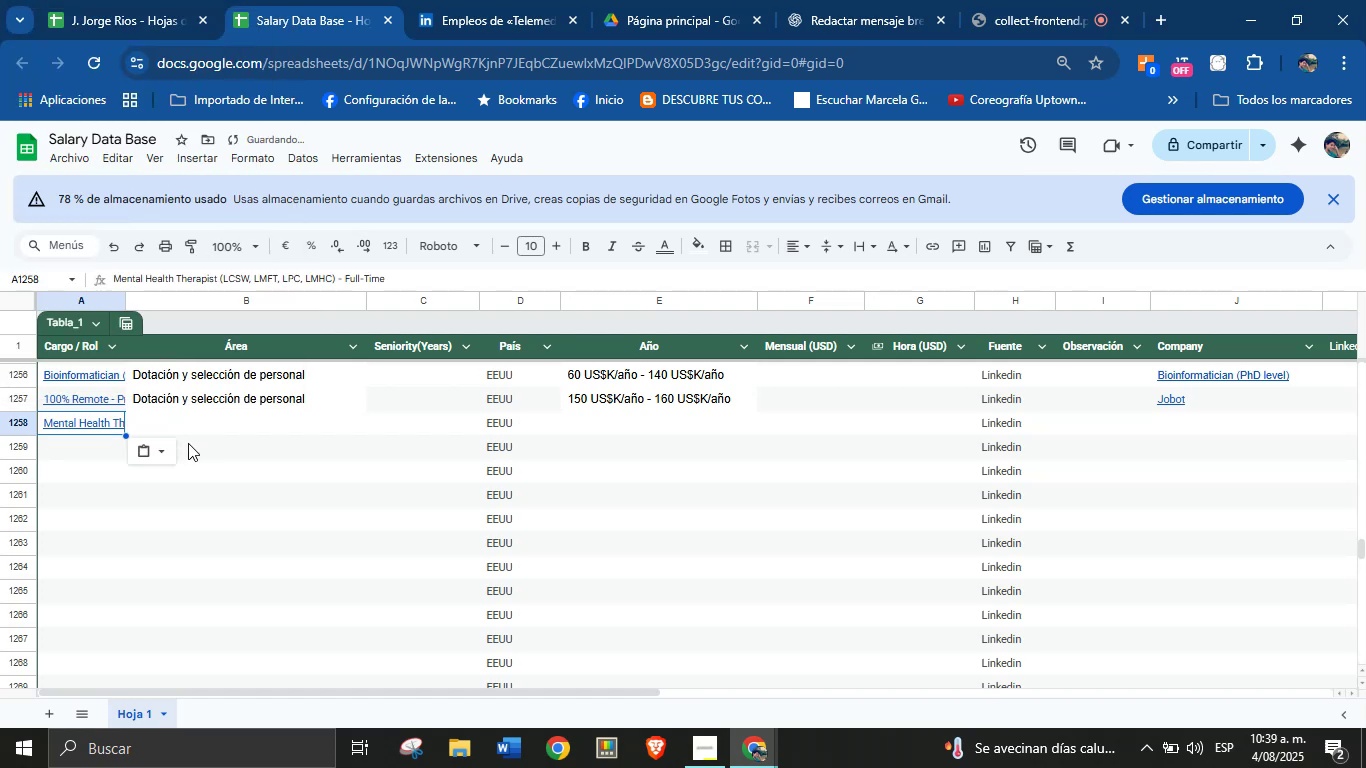 
left_click([188, 431])
 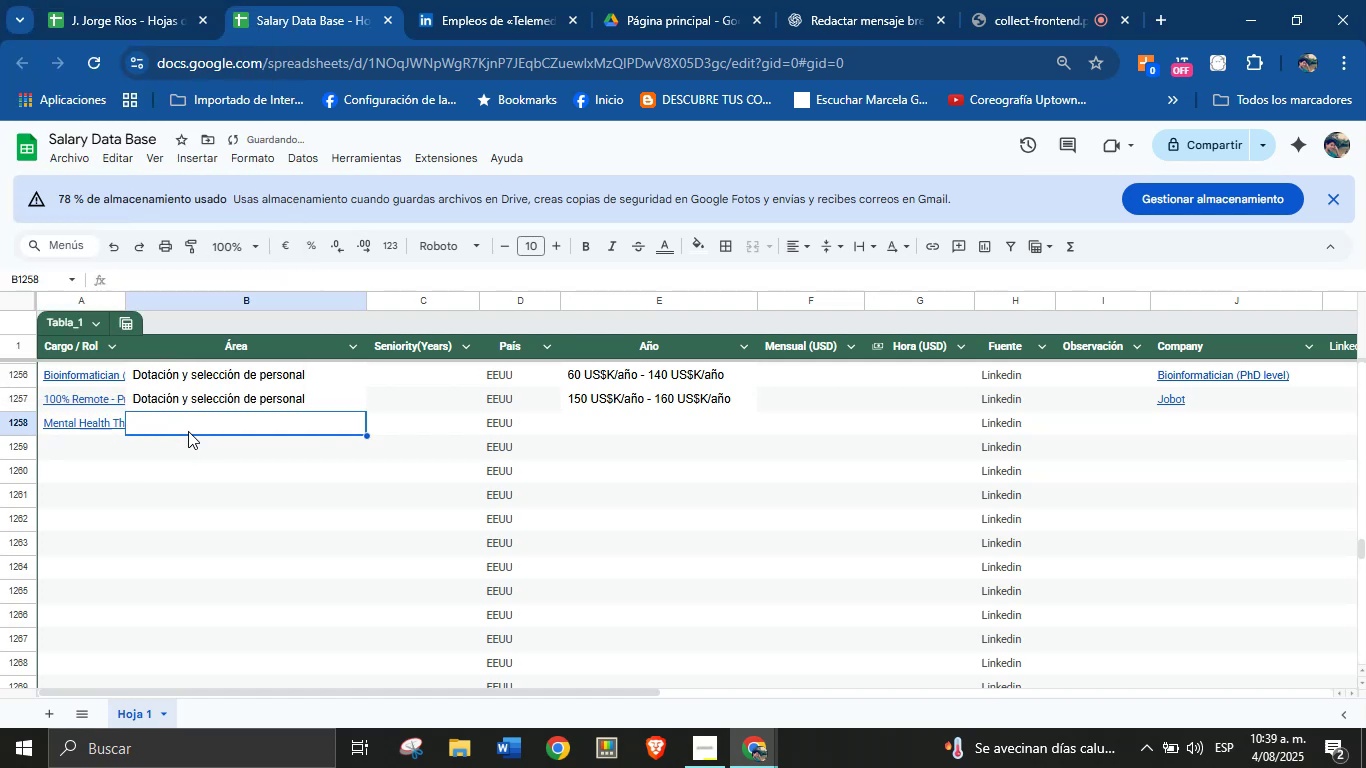 
key(Meta+MetaLeft)
 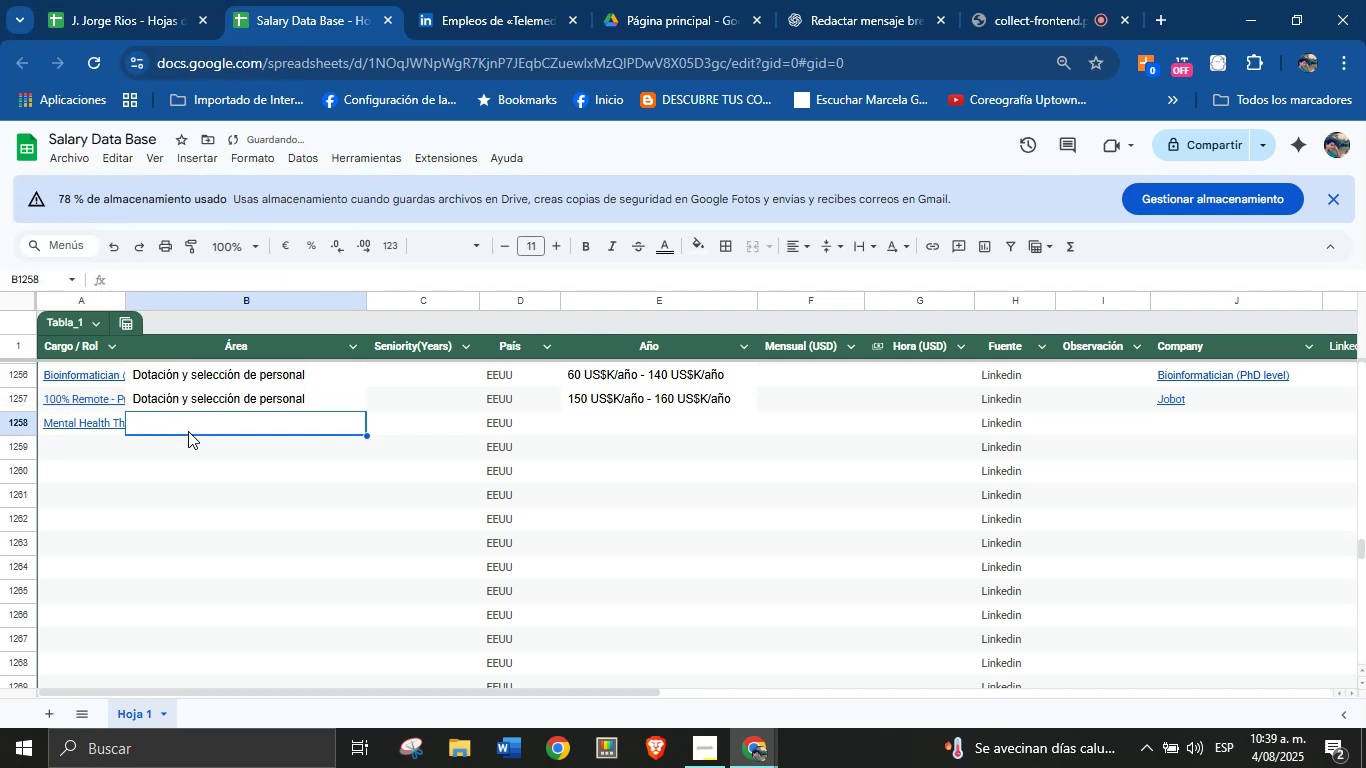 
key(Meta+MetaLeft)
 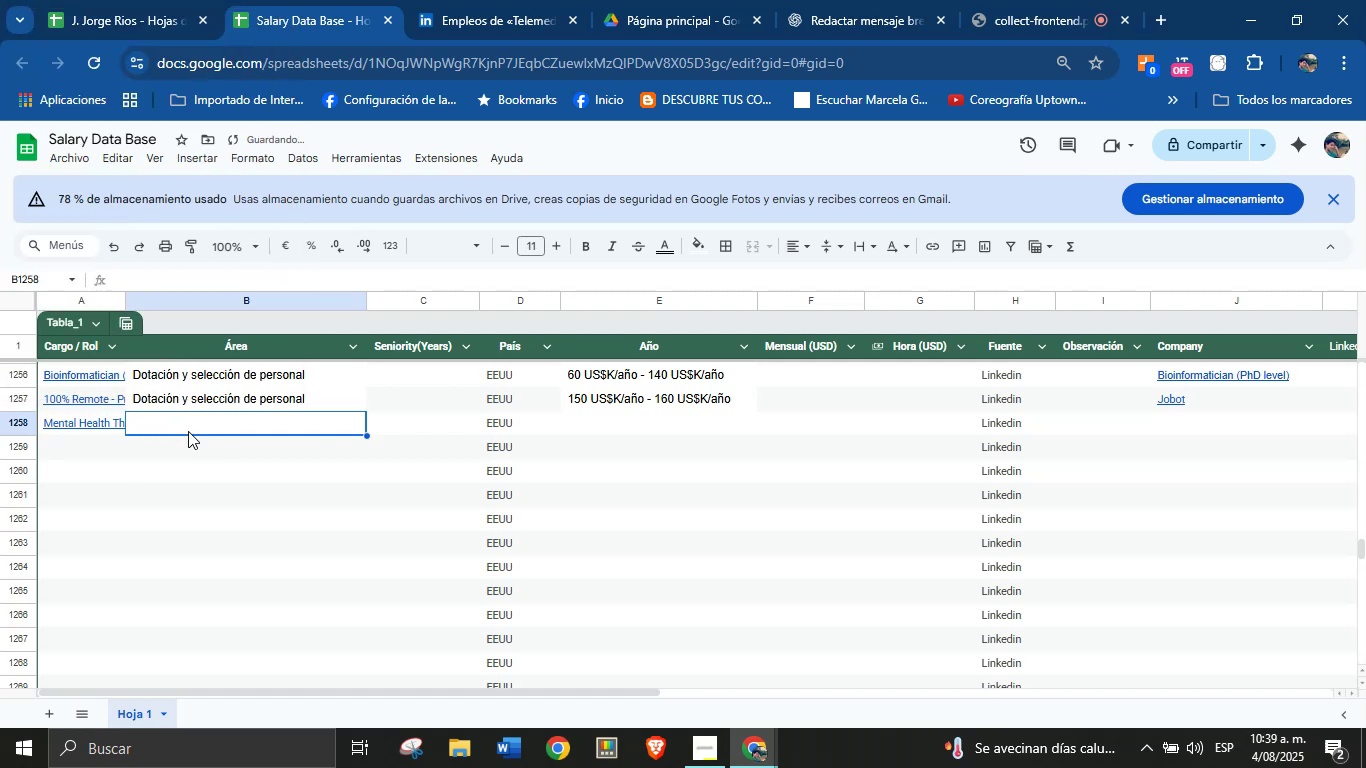 
key(Meta+V)
 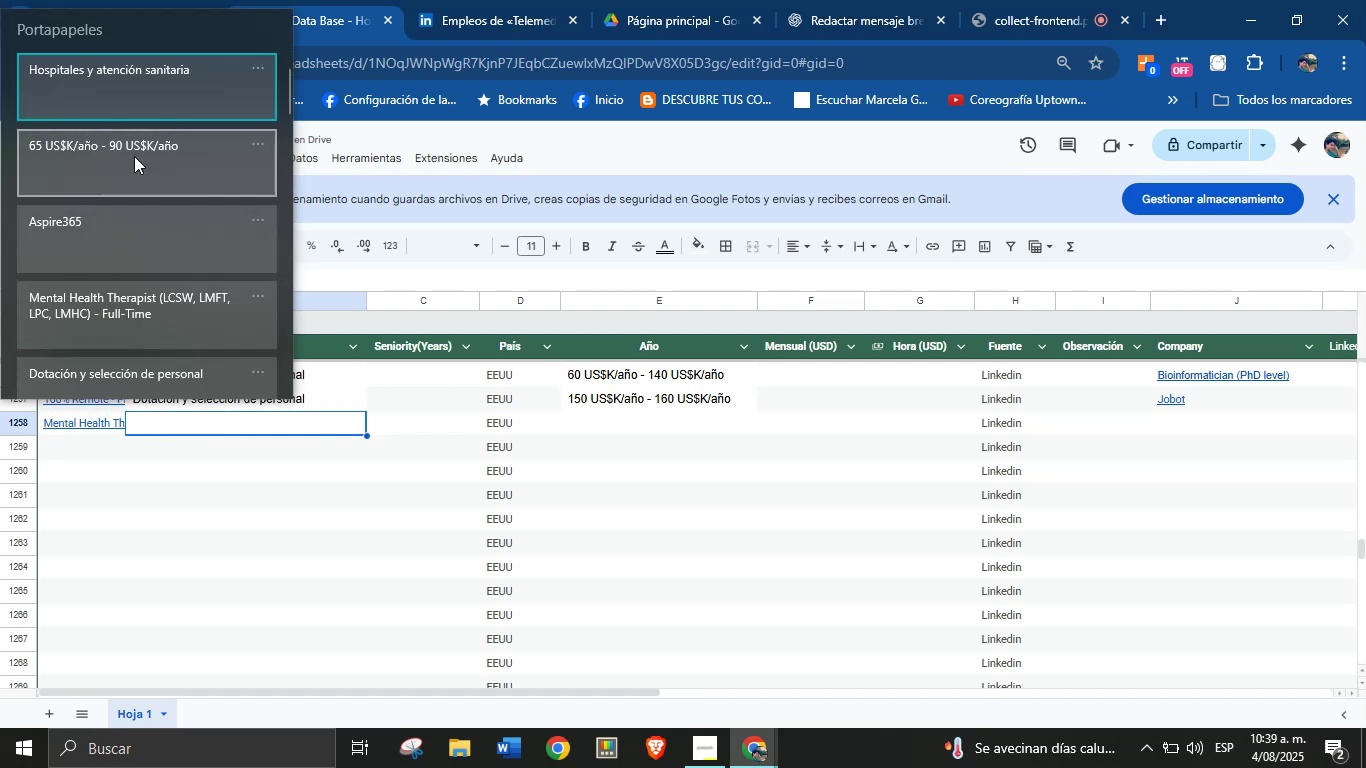 
double_click([158, 107])
 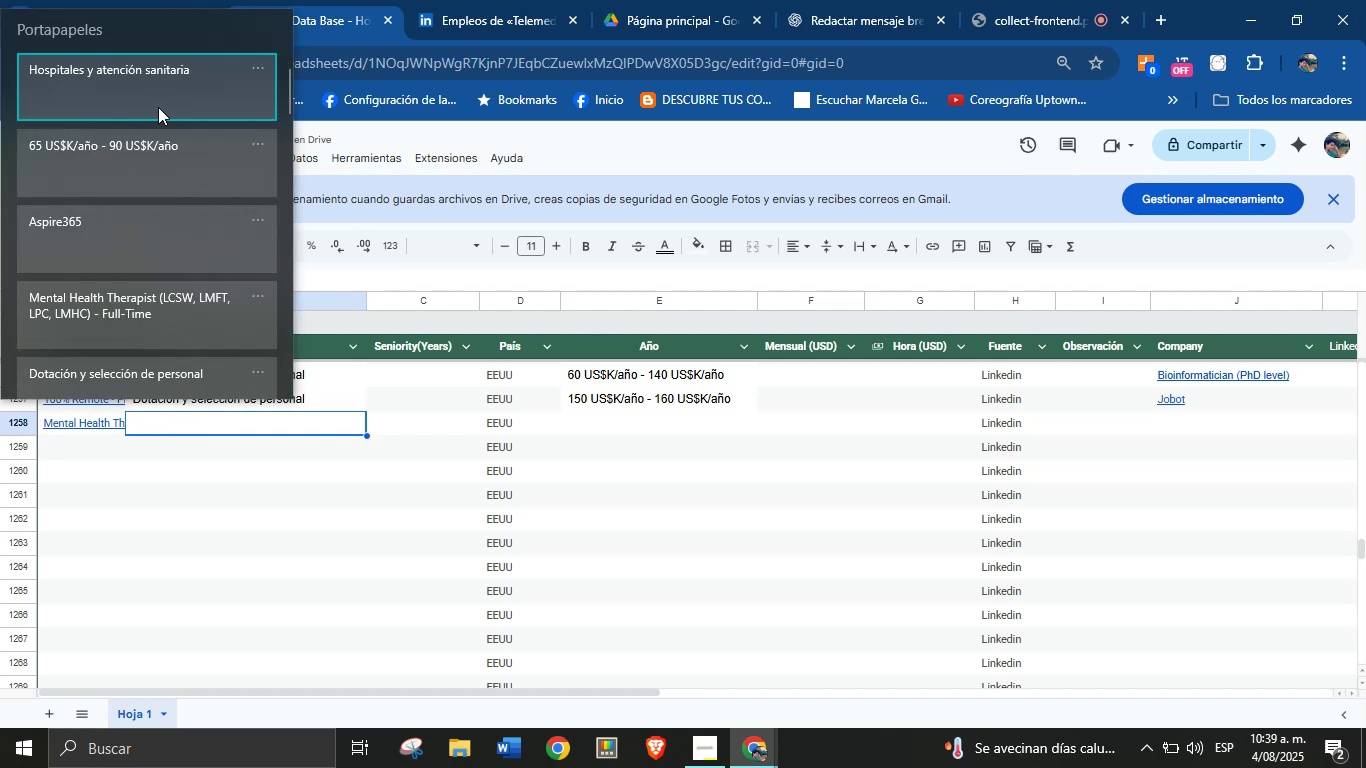 
key(Control+ControlLeft)
 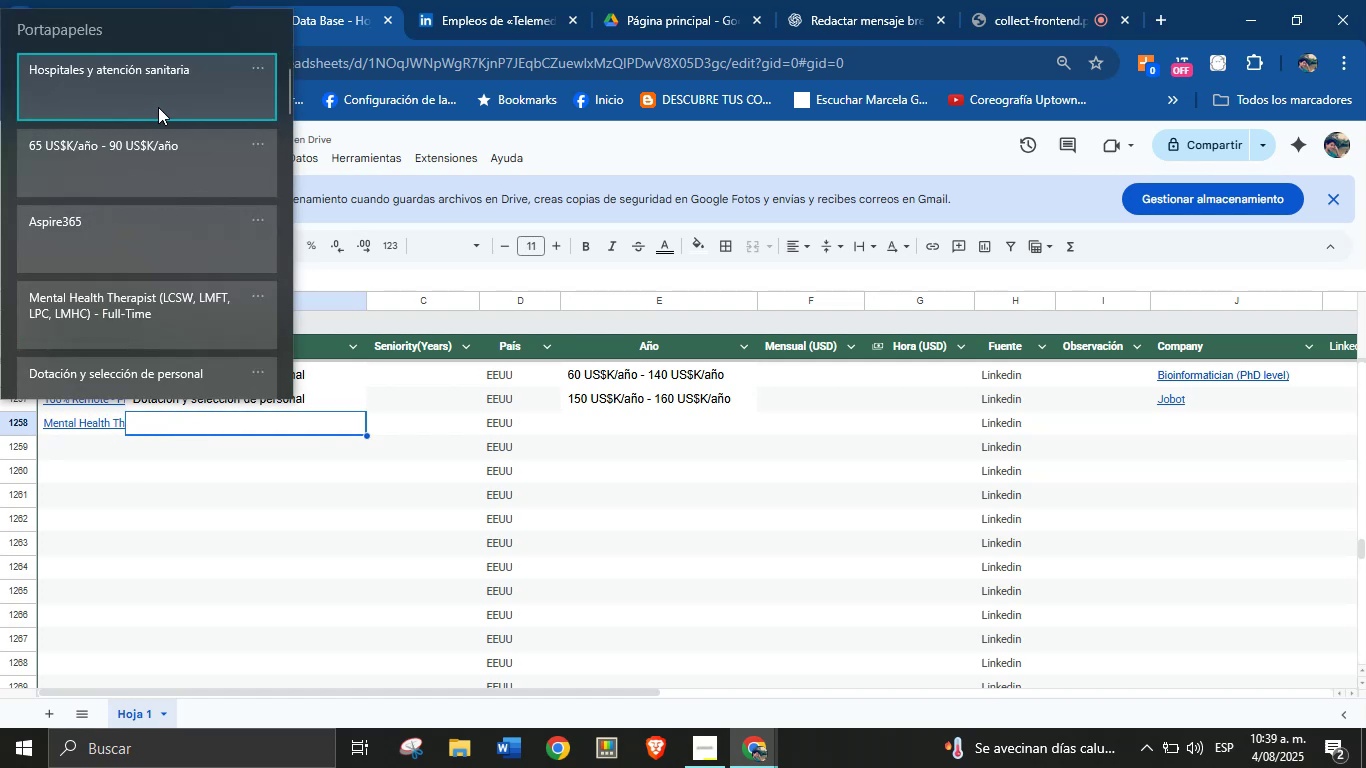 
key(Control+V)
 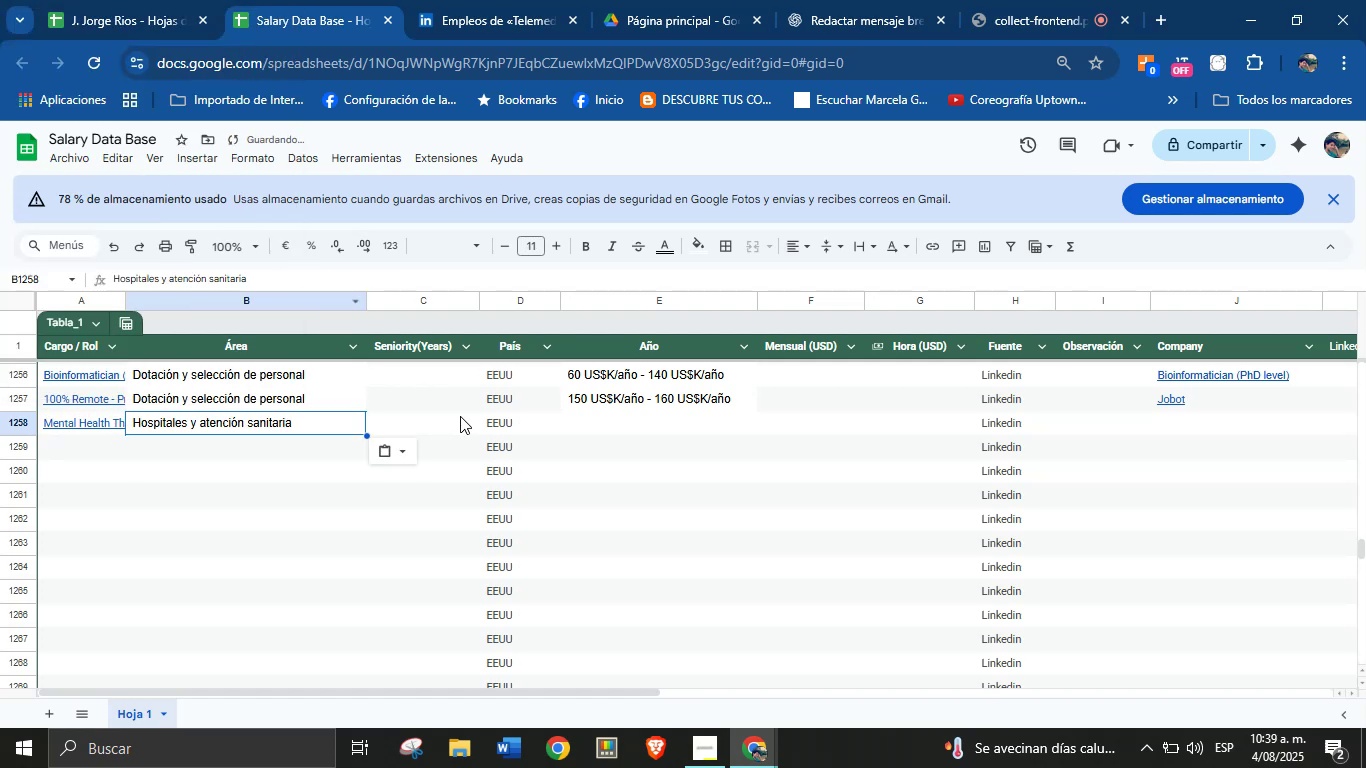 
left_click([626, 430])
 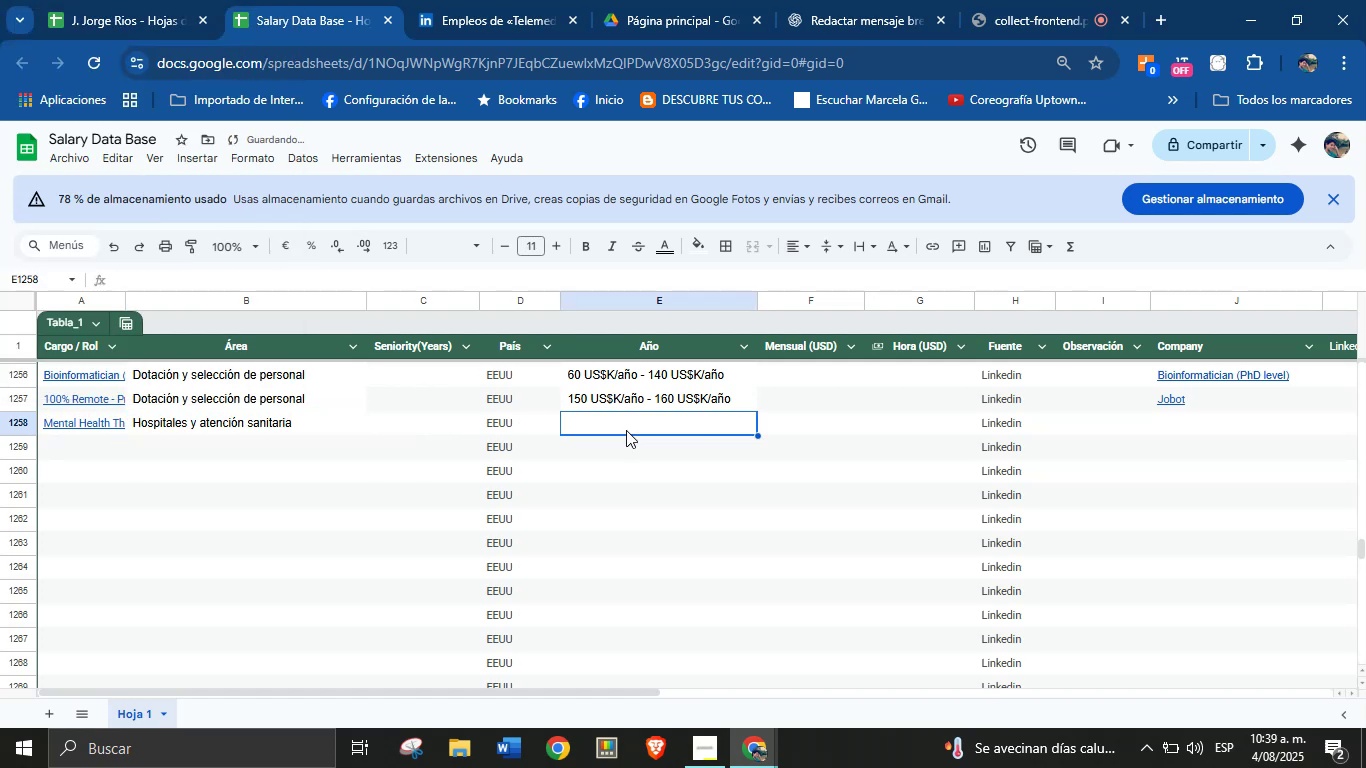 
key(Meta+MetaLeft)
 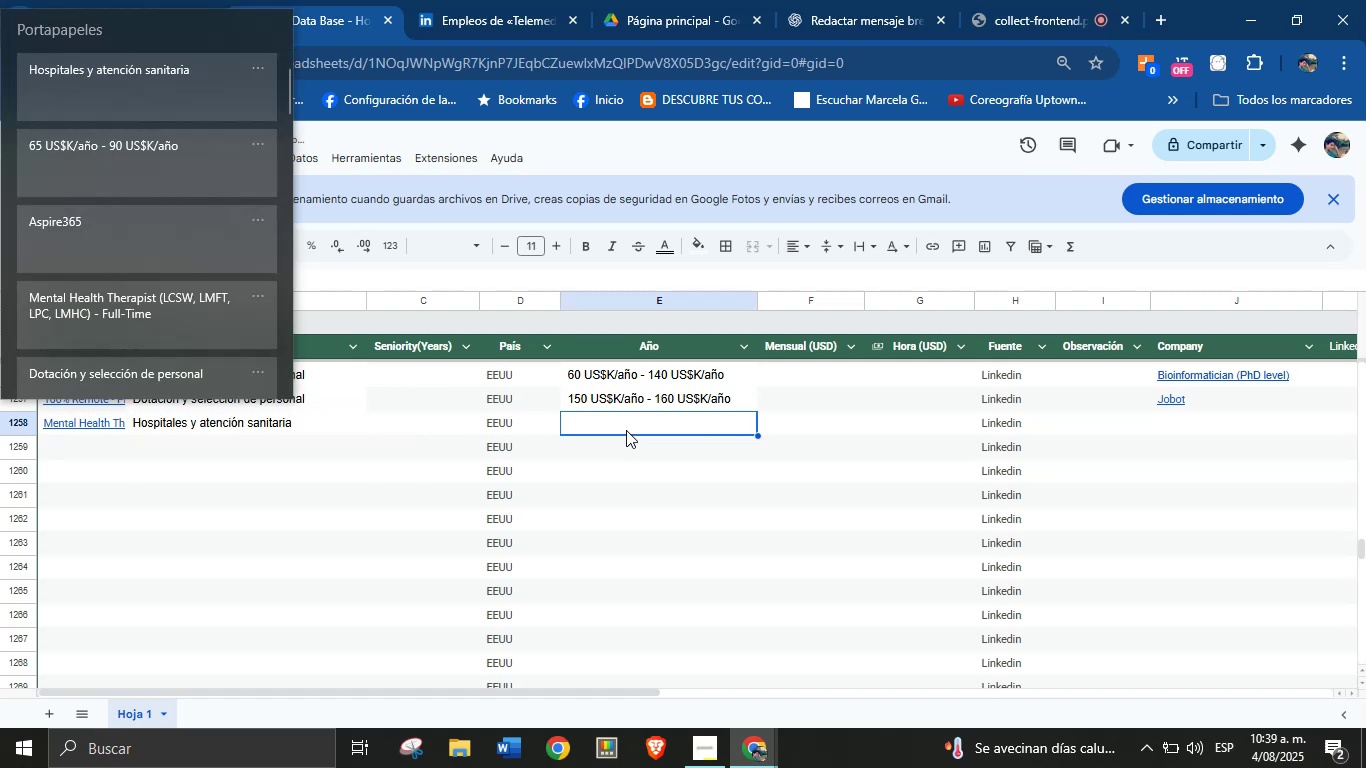 
key(Meta+MetaLeft)
 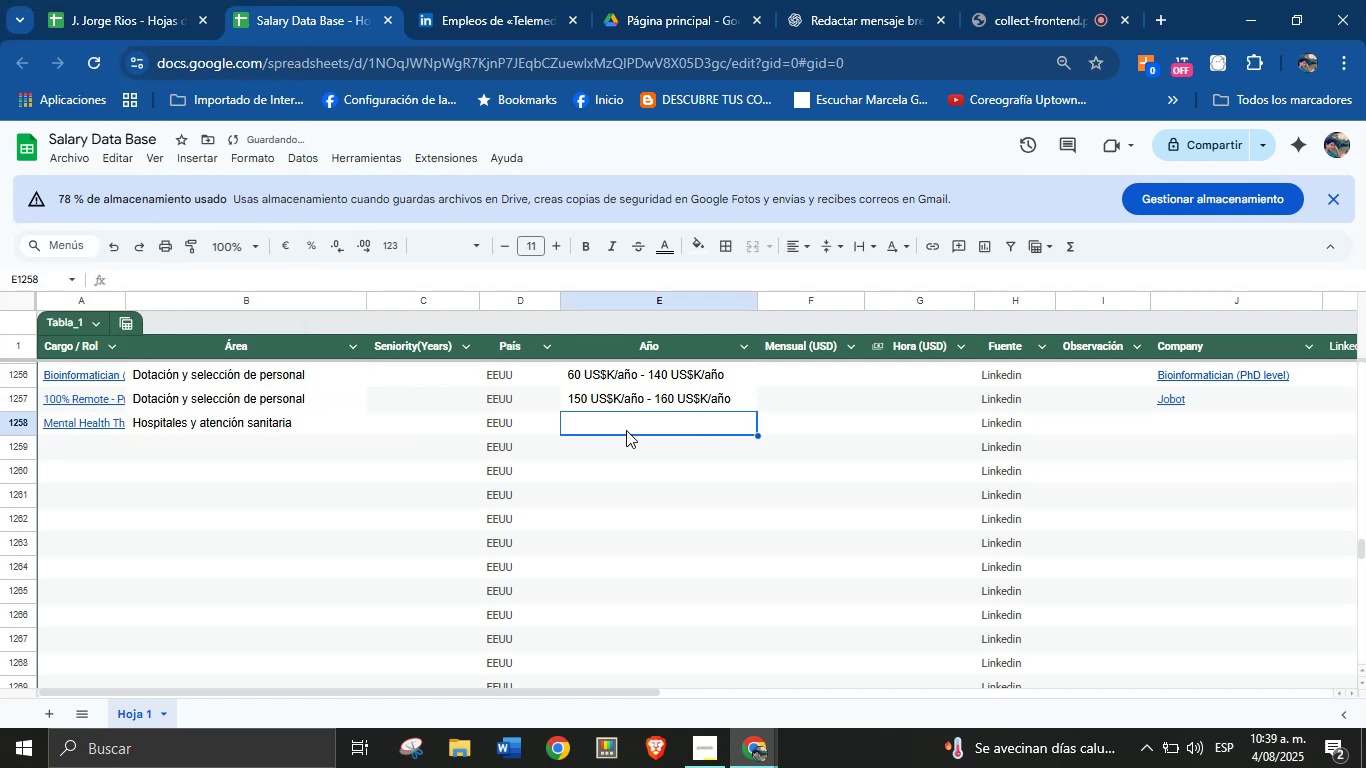 
key(Meta+V)
 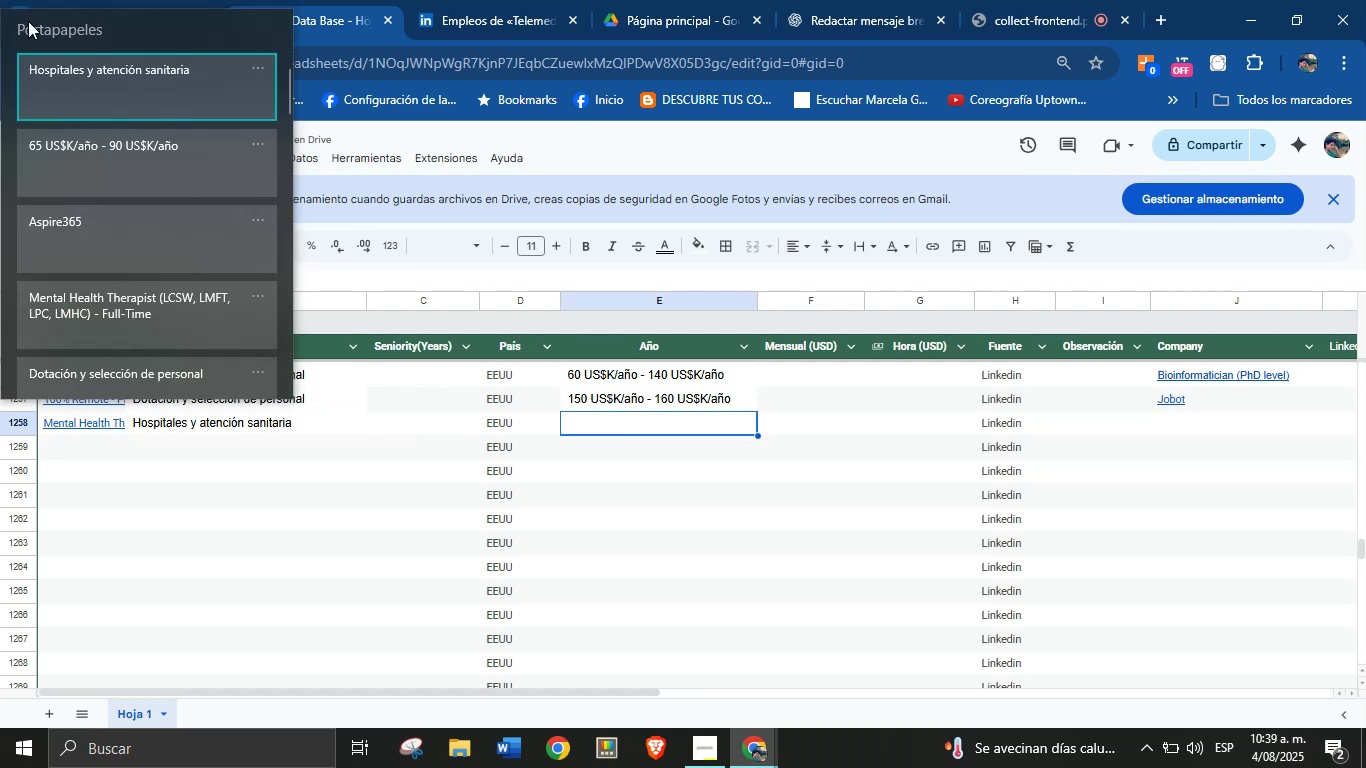 
left_click([86, 140])
 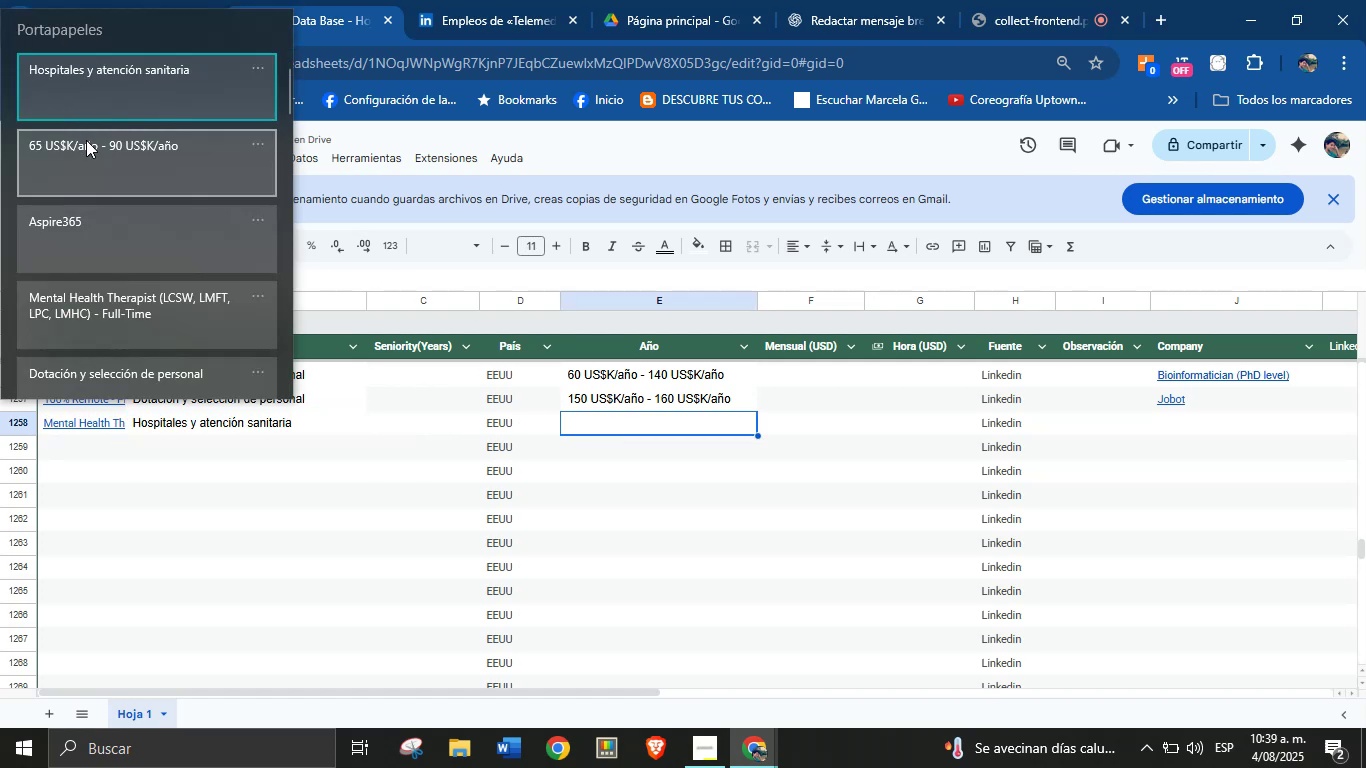 
key(Control+ControlLeft)
 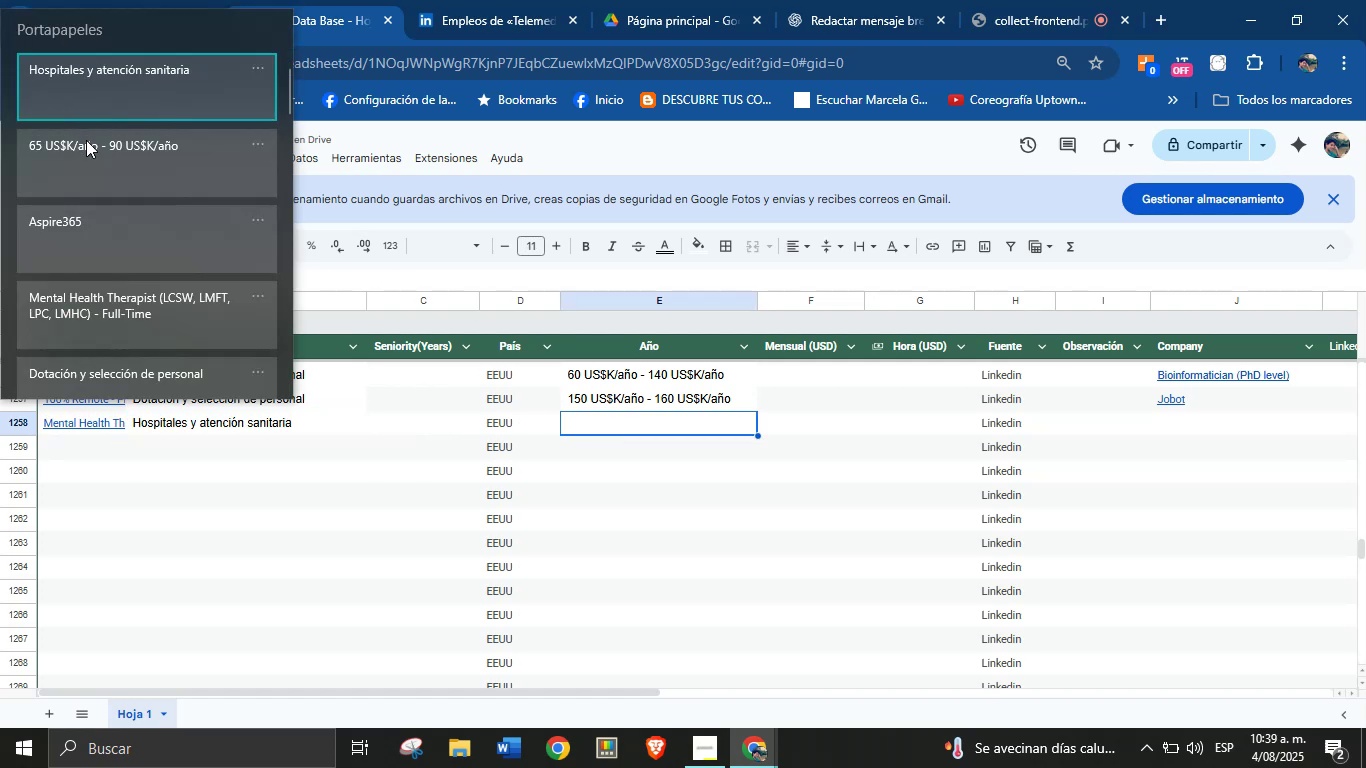 
key(Control+V)
 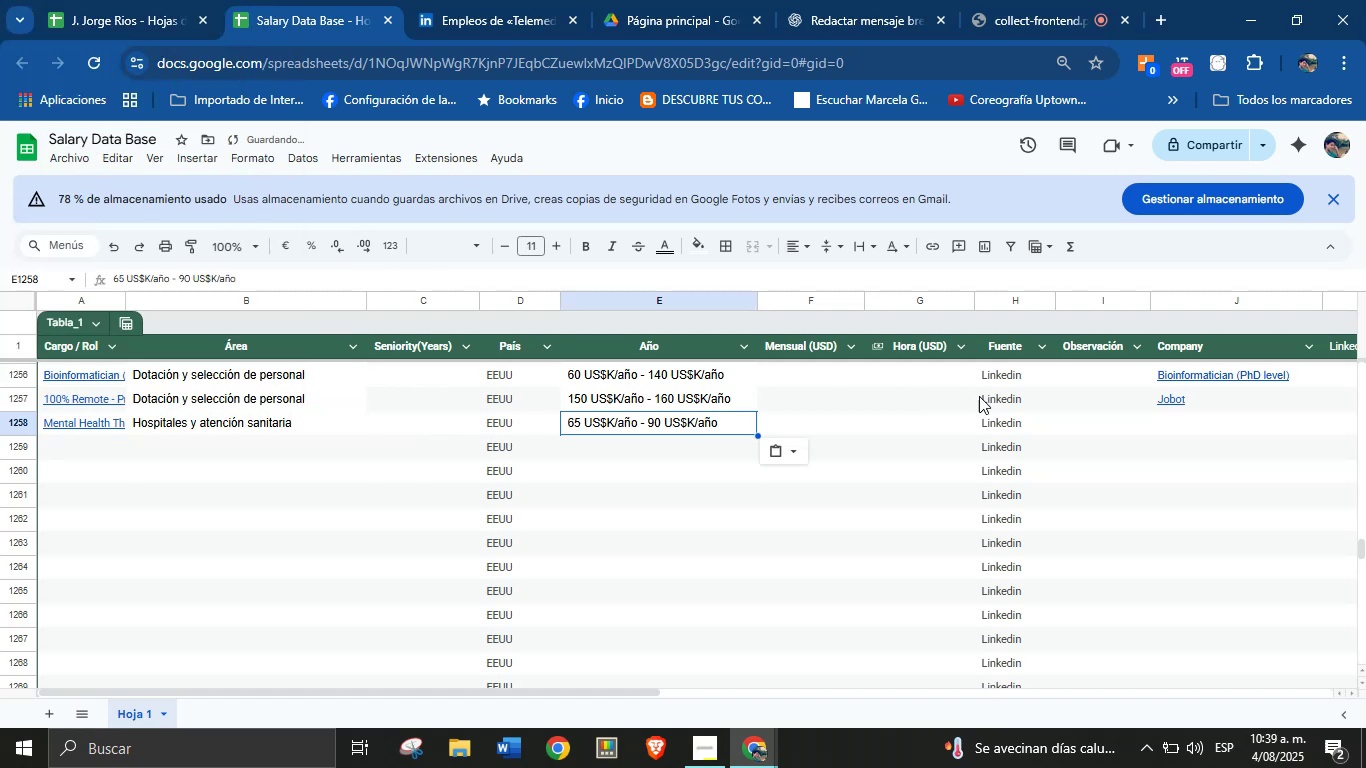 
left_click([1169, 432])
 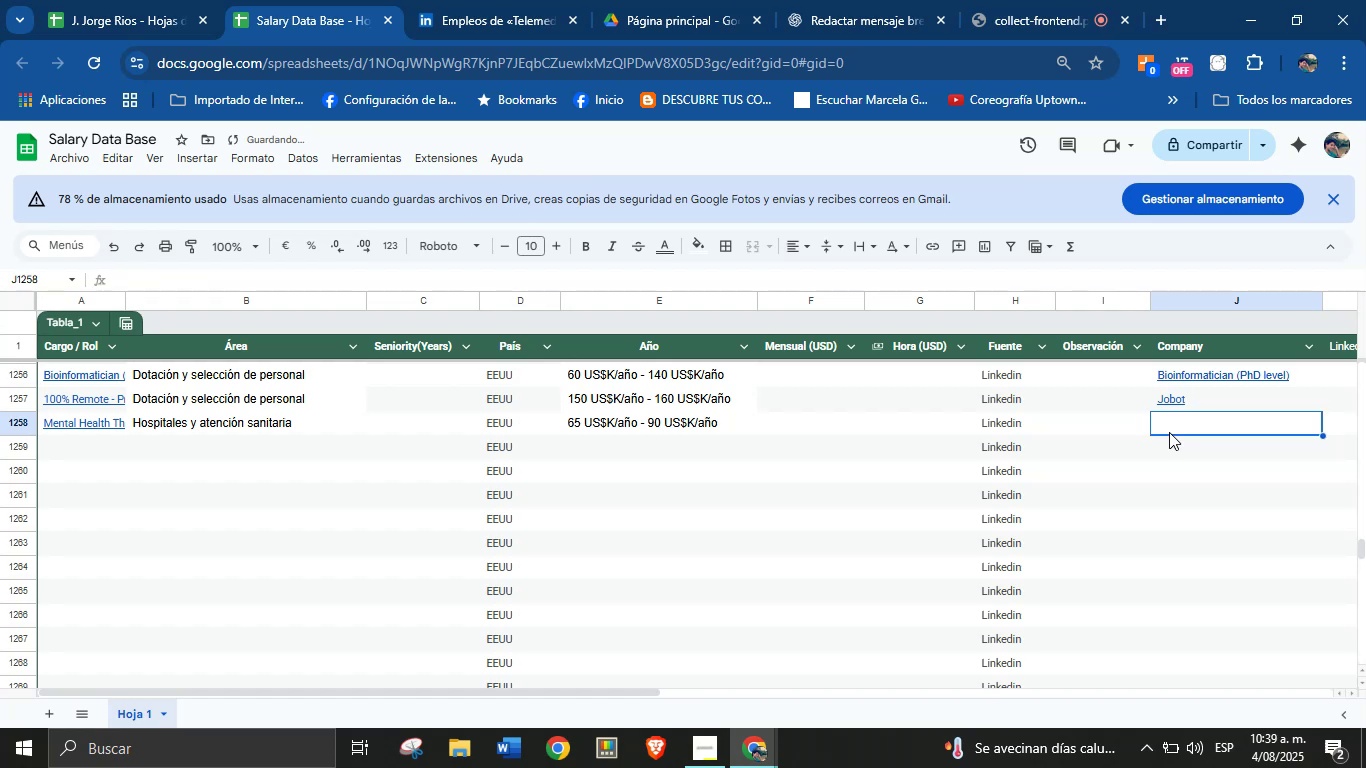 
key(Meta+MetaLeft)
 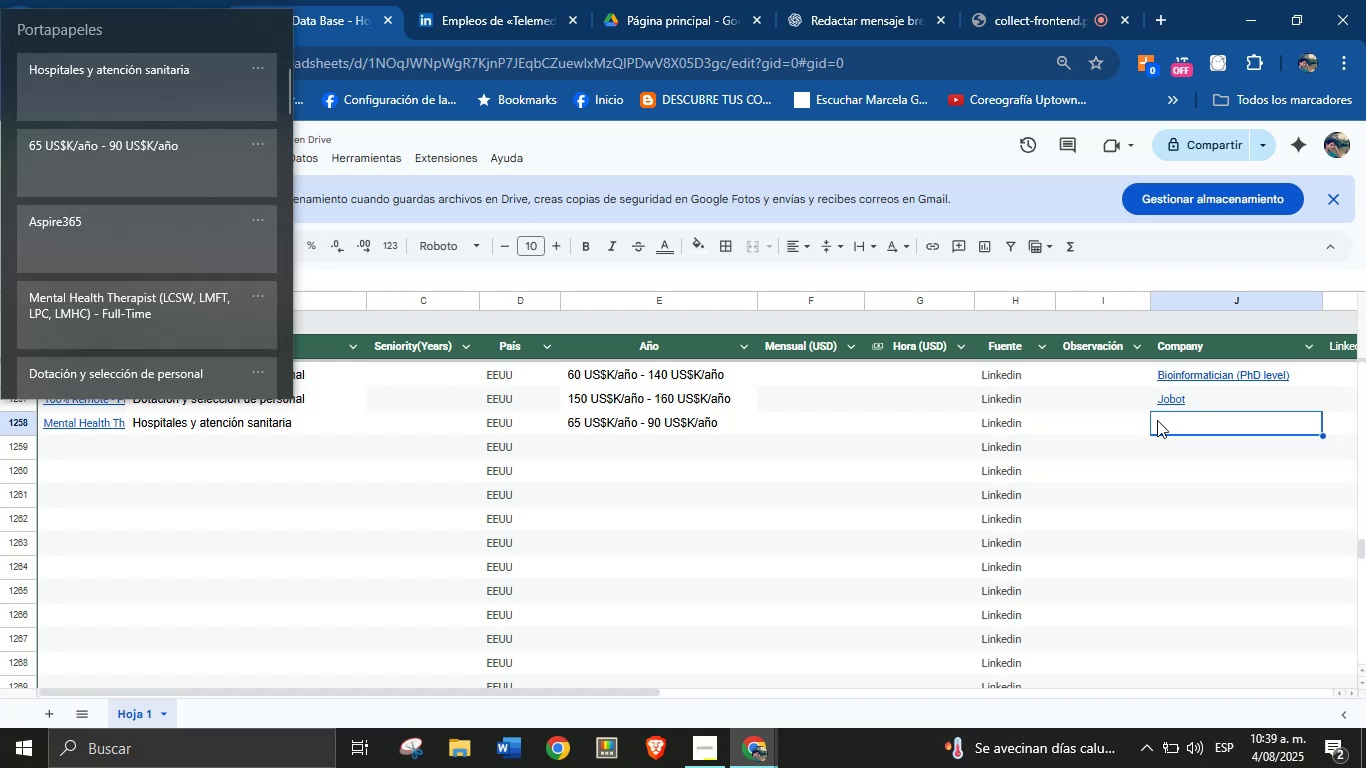 
key(Meta+MetaLeft)
 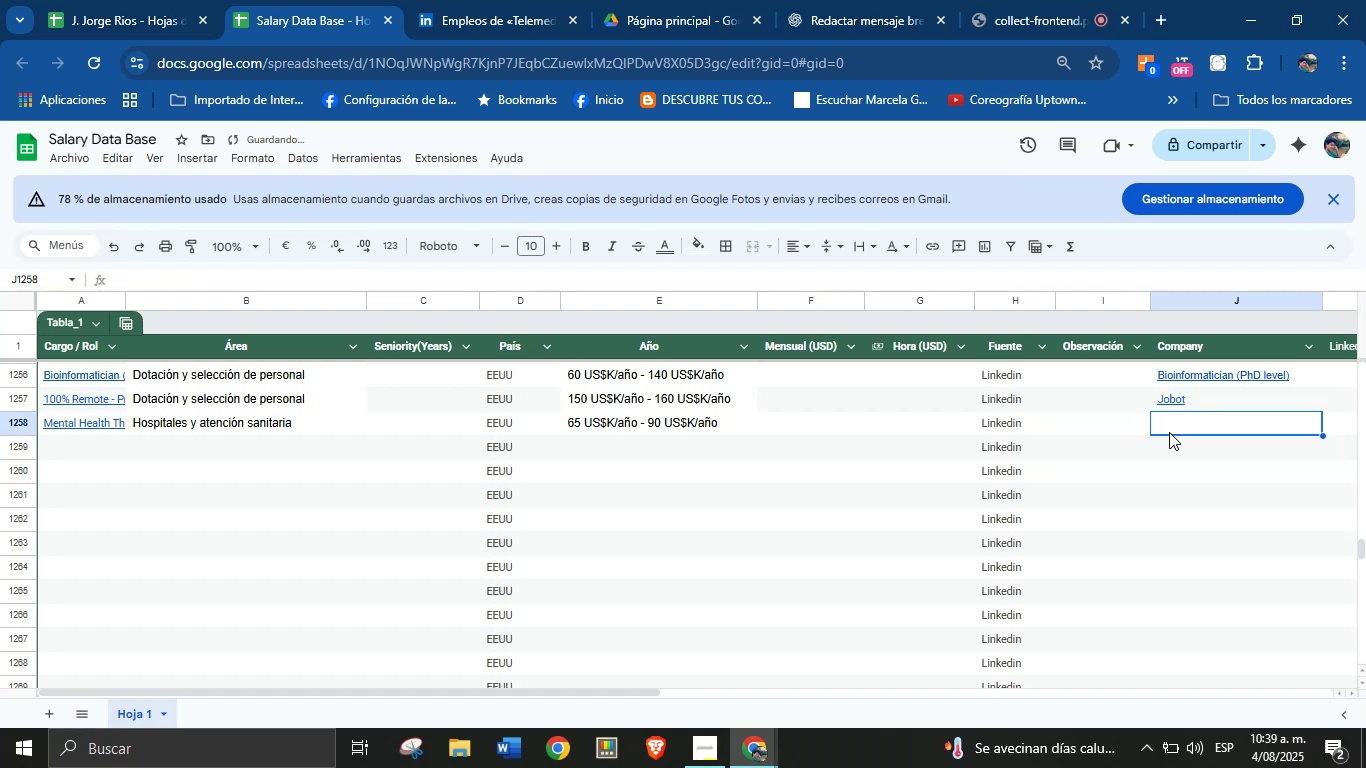 
key(Meta+V)
 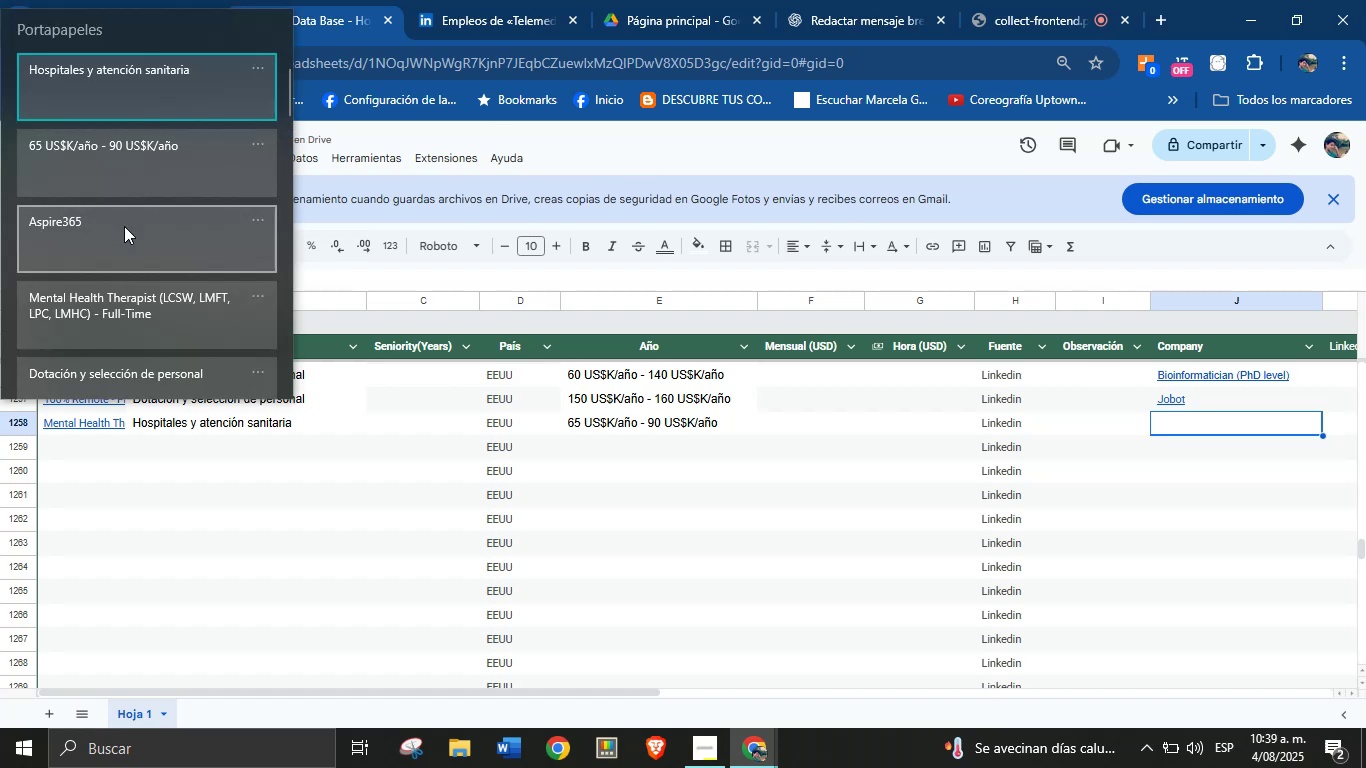 
left_click([112, 239])
 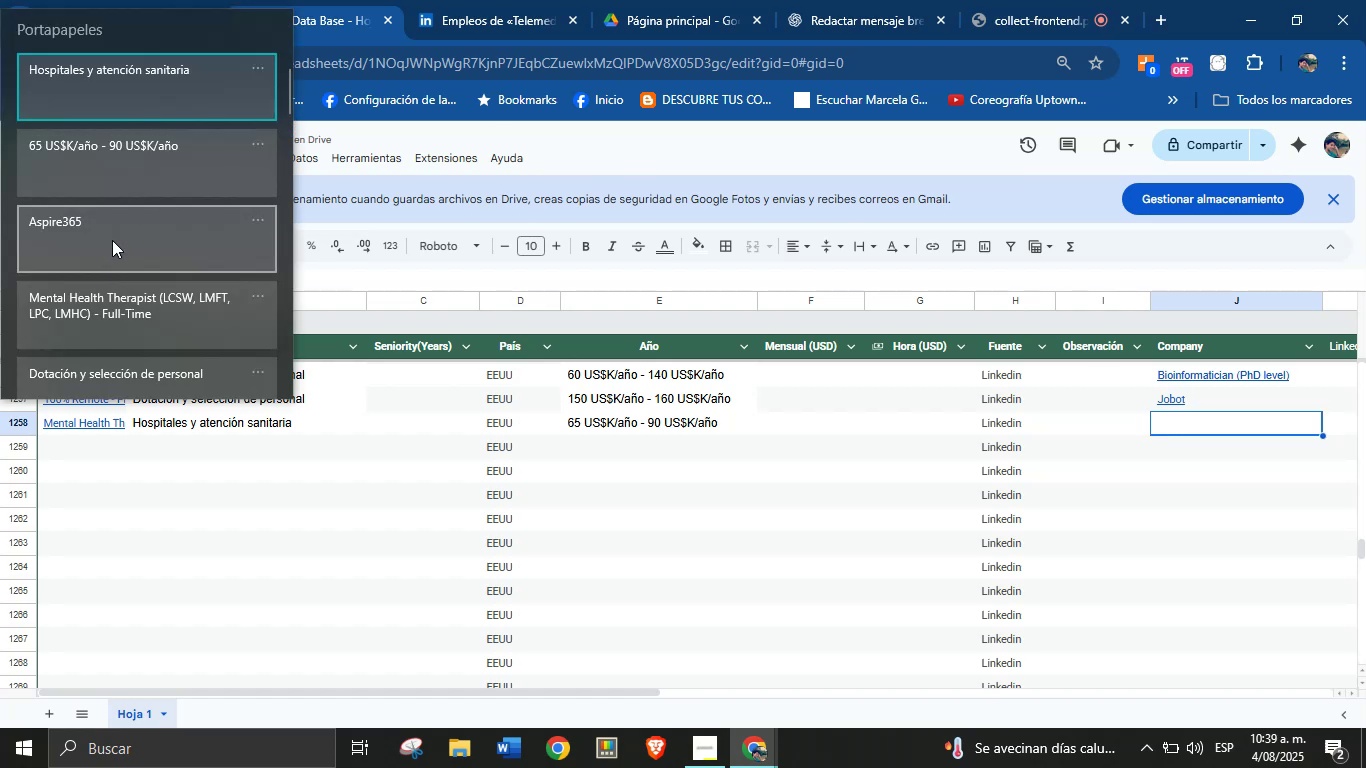 
key(Control+ControlLeft)
 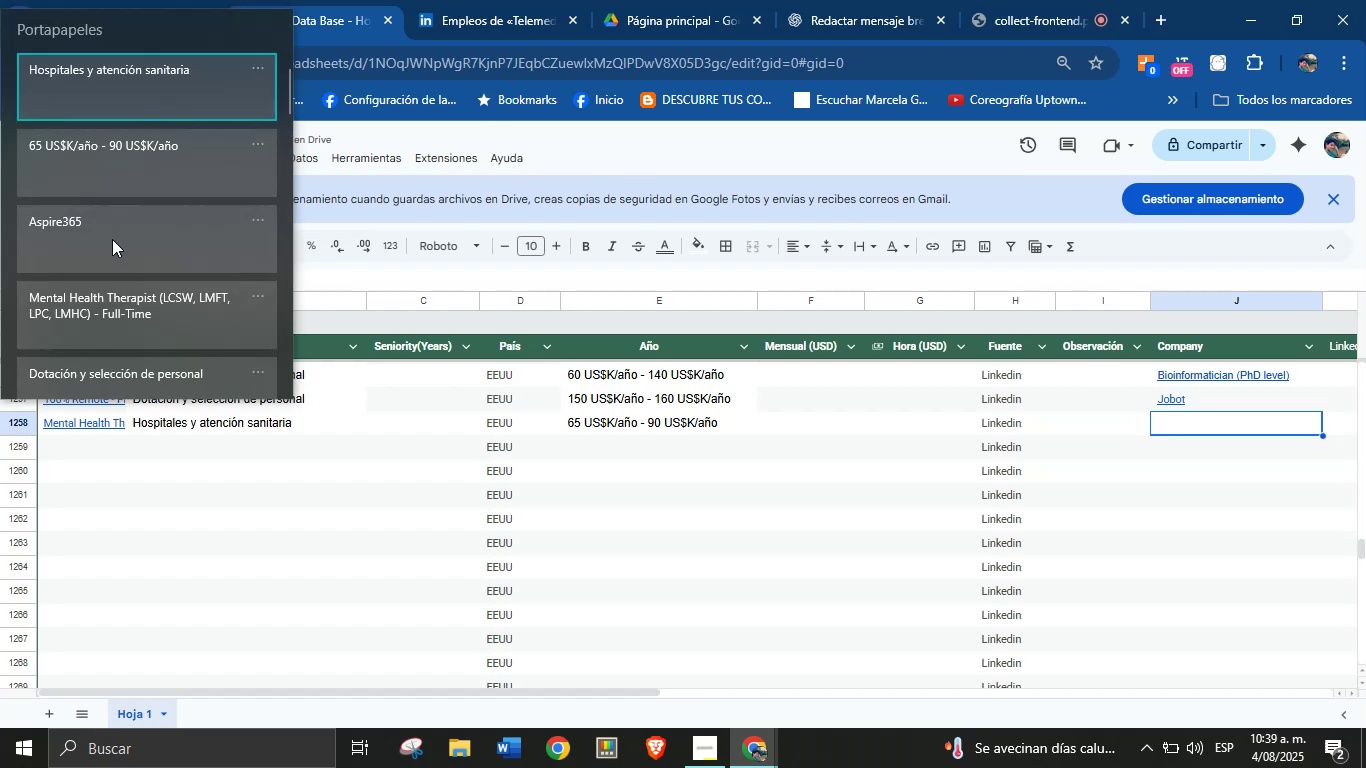 
key(Control+V)
 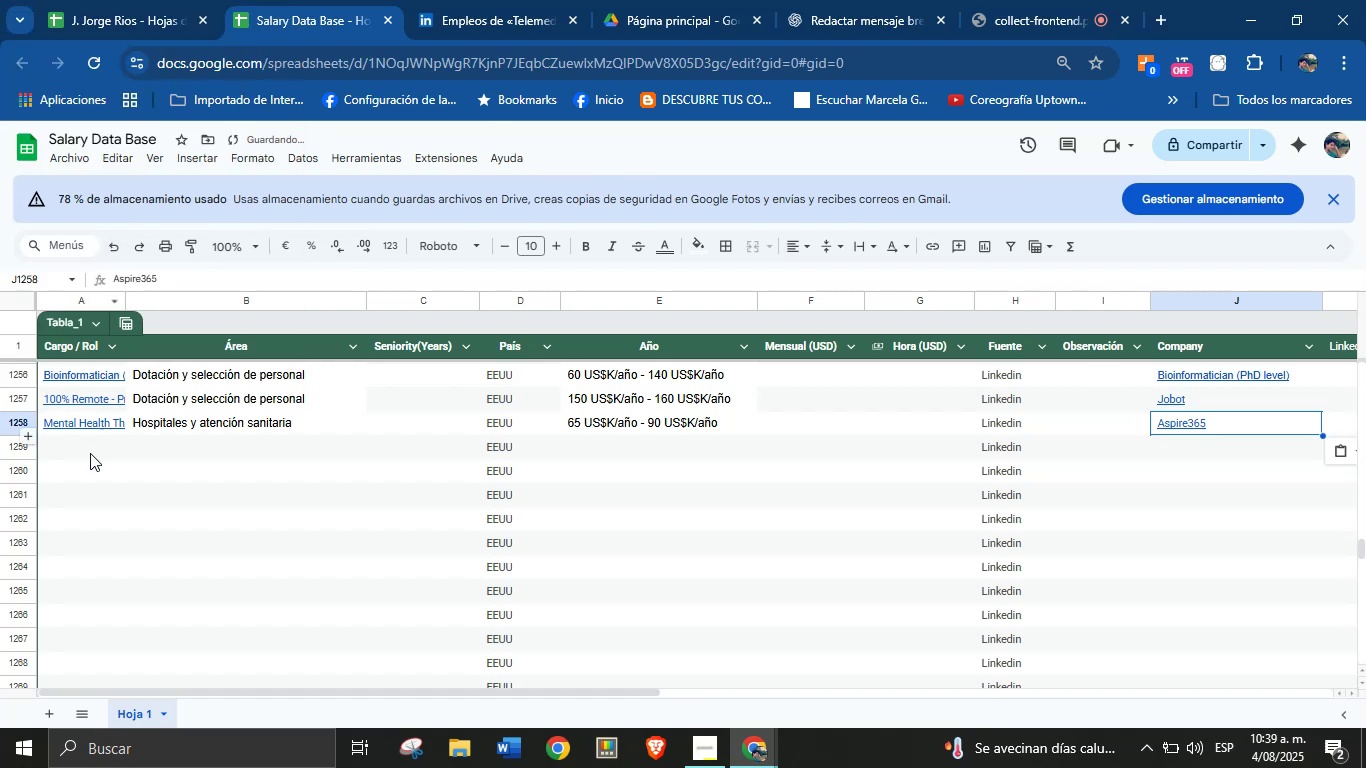 
left_click([81, 449])
 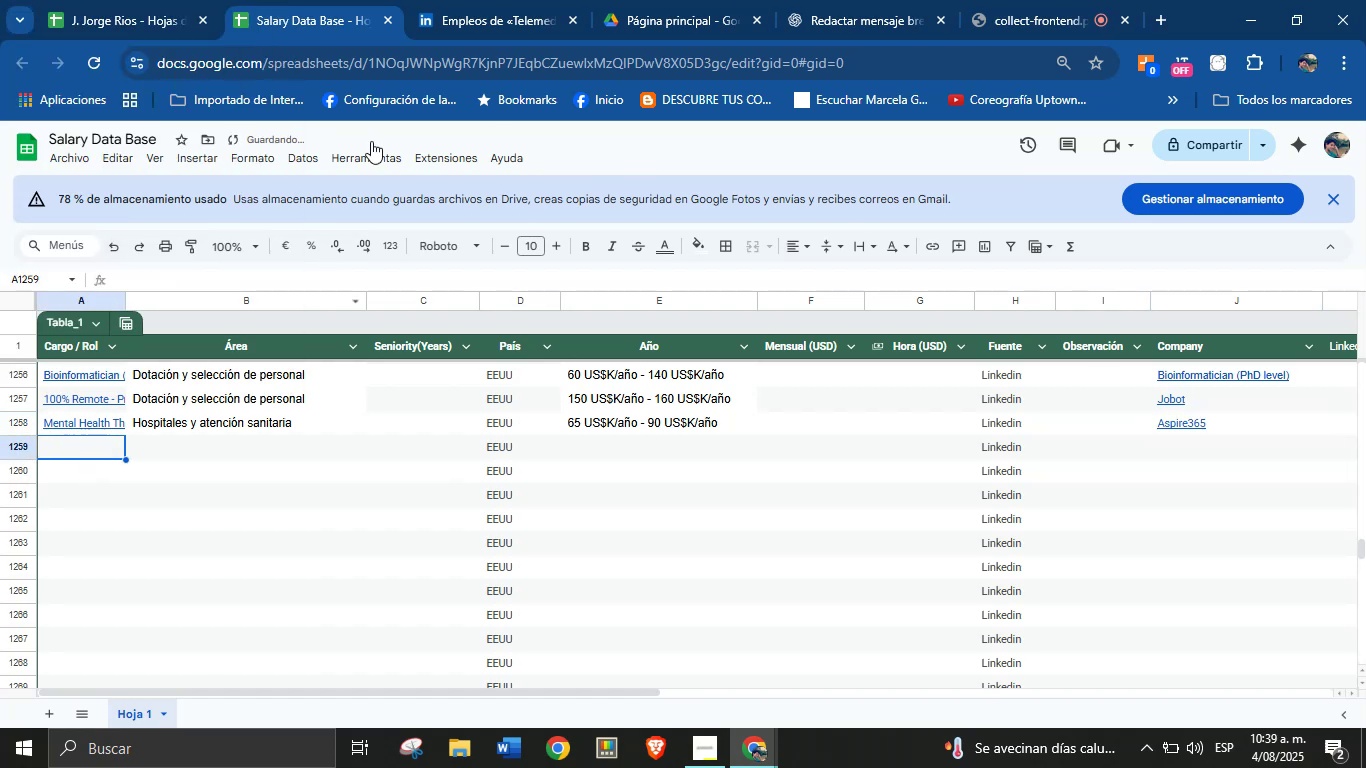 
left_click([507, 0])
 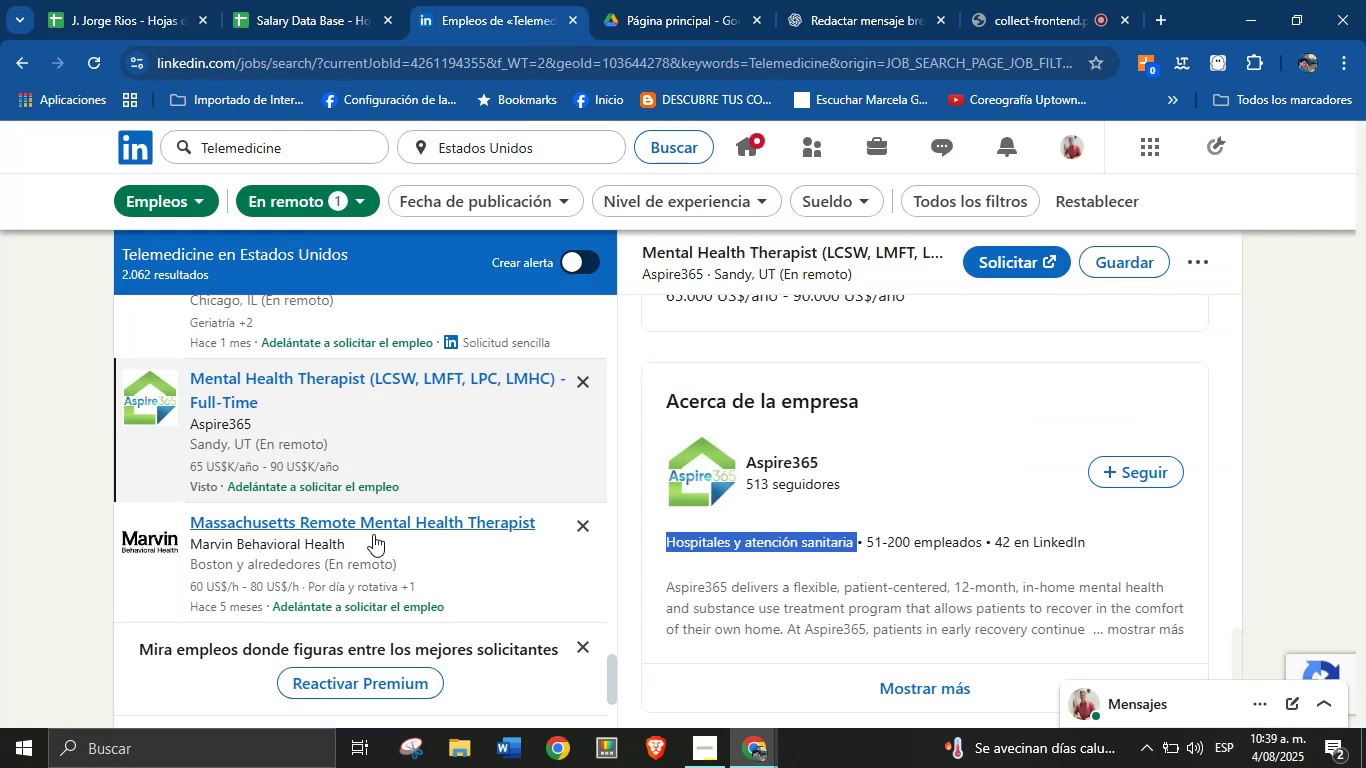 
left_click([341, 562])
 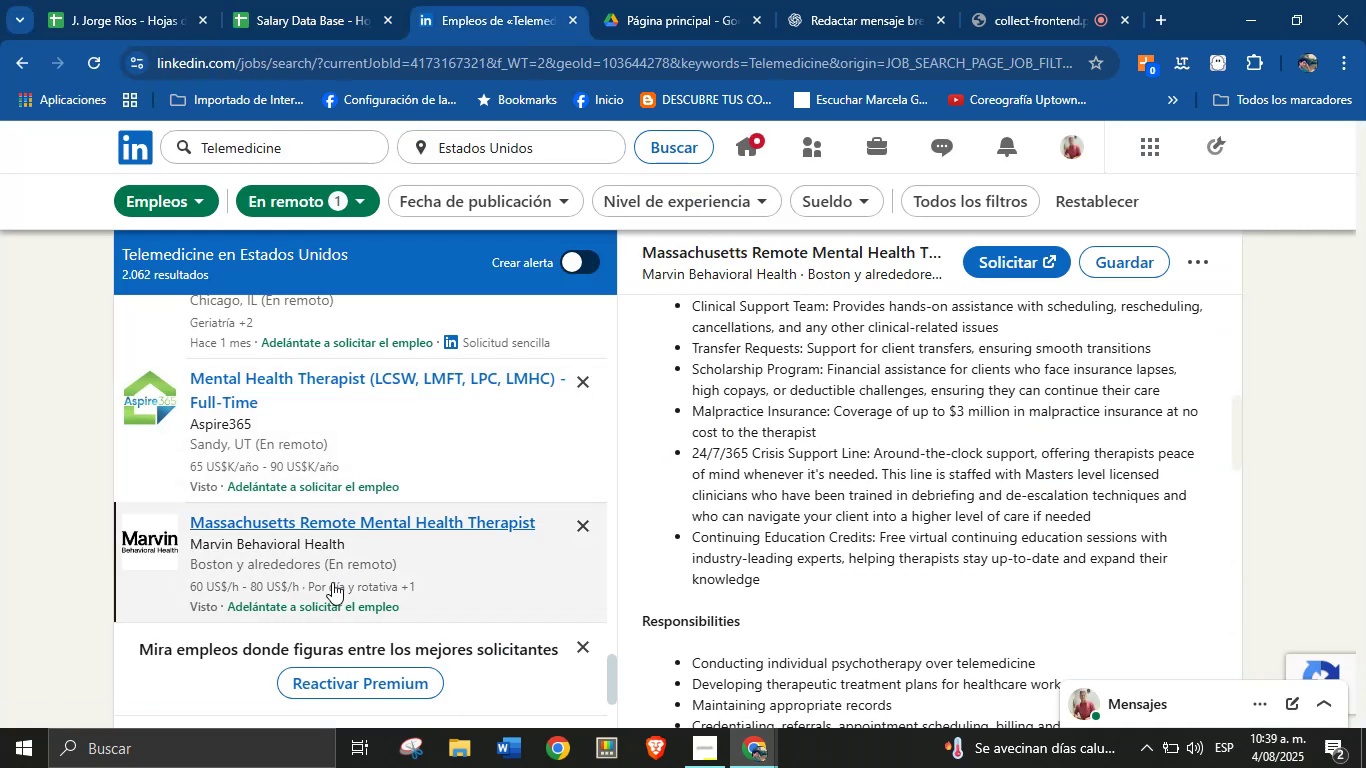 
wait(8.25)
 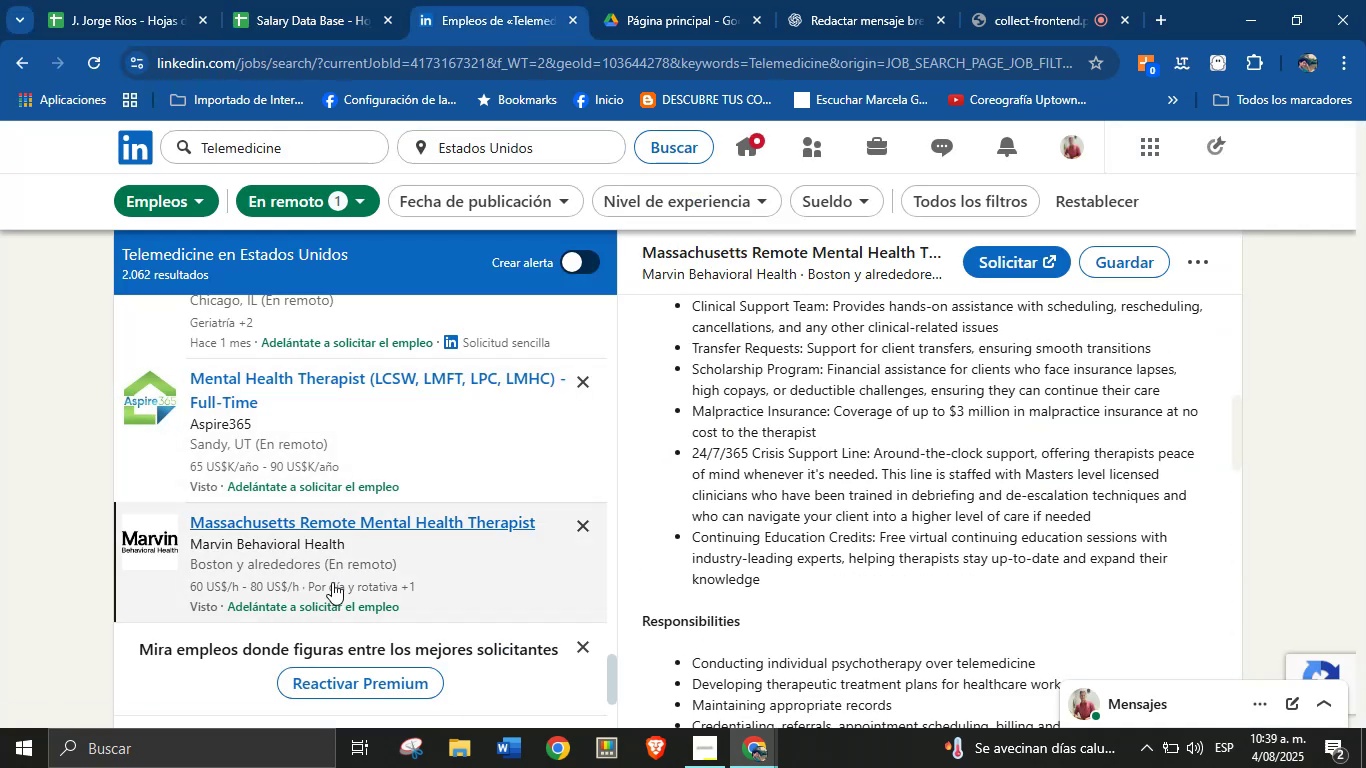 
scroll: coordinate [974, 372], scroll_direction: up, amount: 2.0
 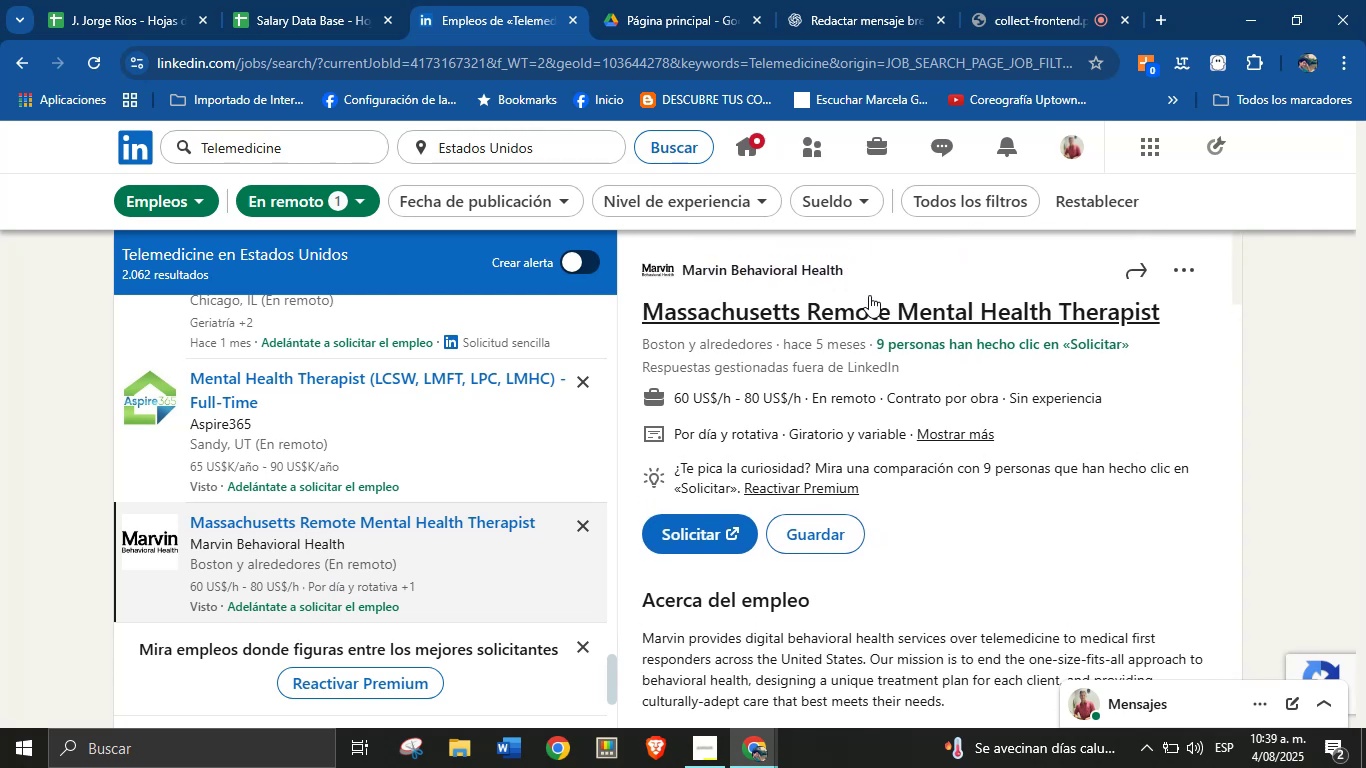 
left_click_drag(start_coordinate=[863, 271], to_coordinate=[688, 274])
 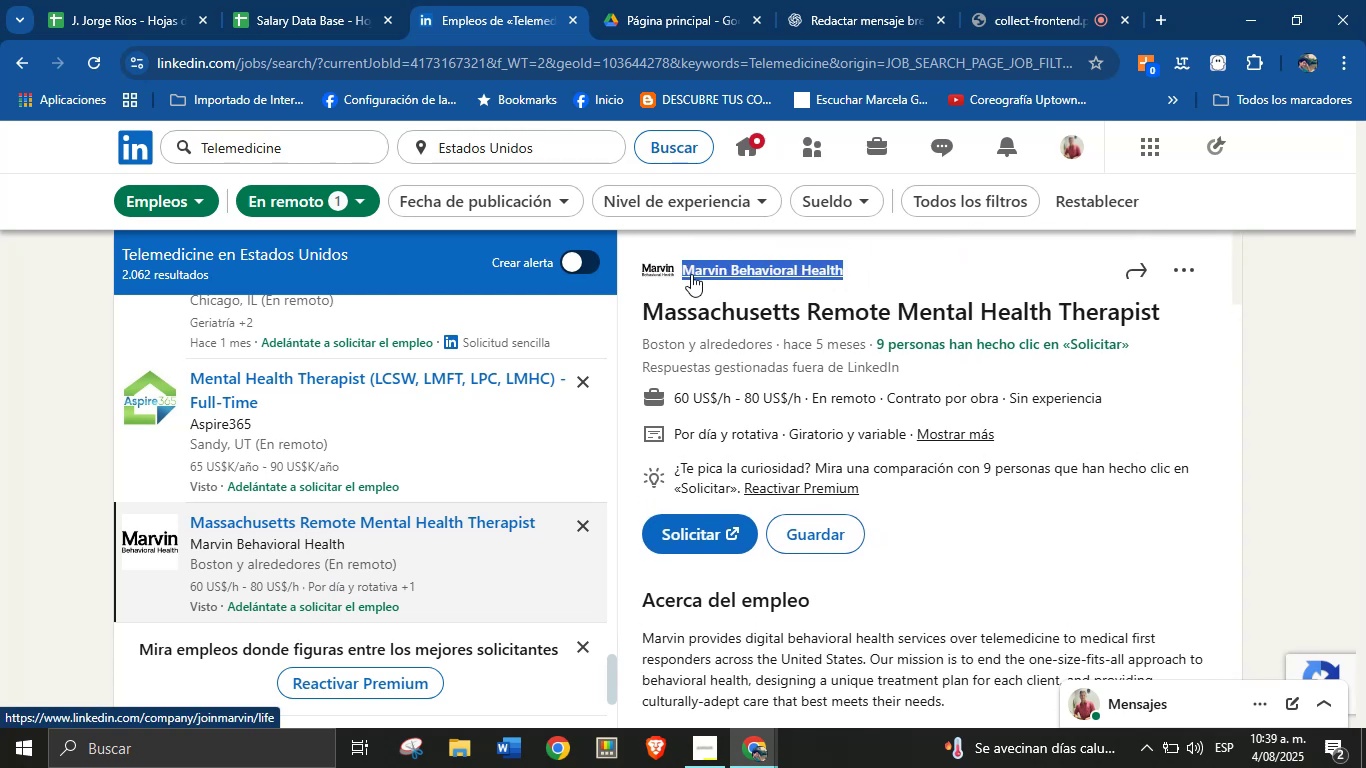 
key(Alt+AltLeft)
 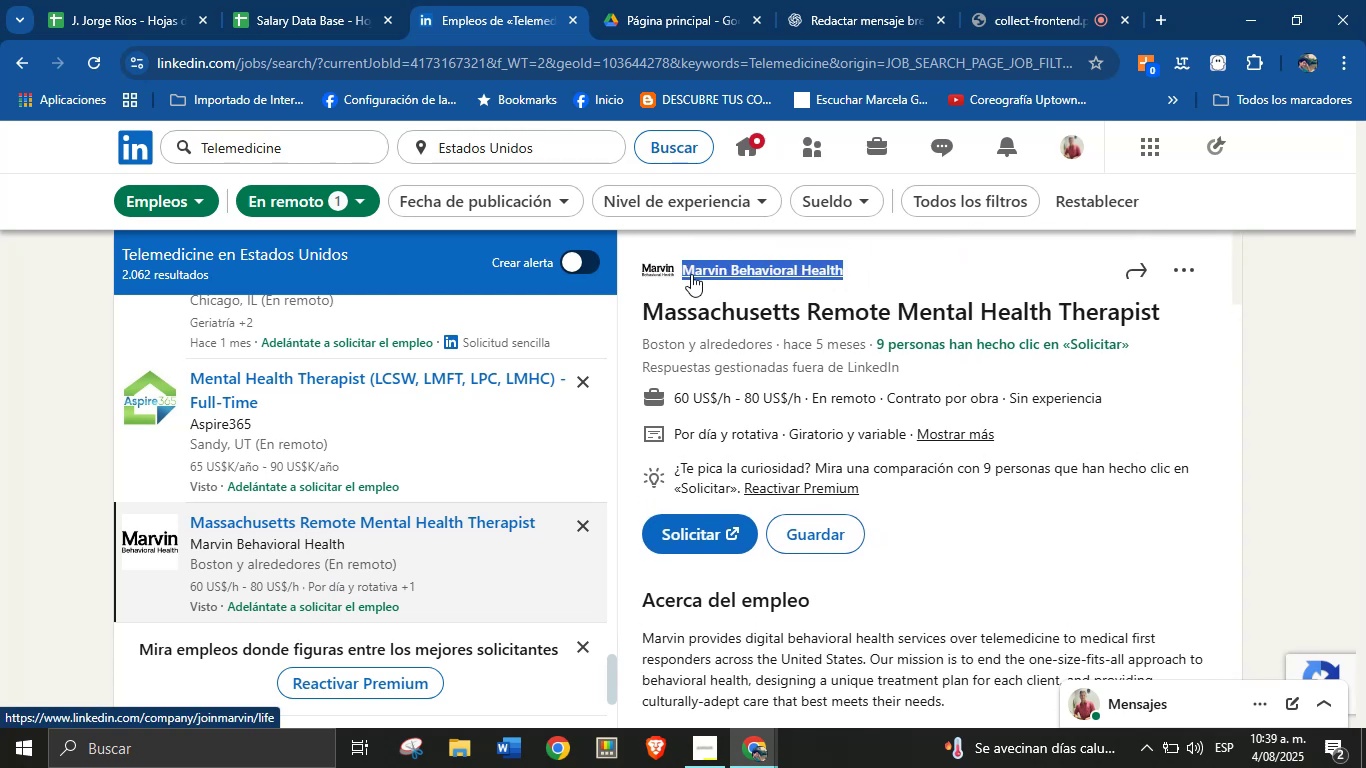 
key(Alt+Control+ControlLeft)
 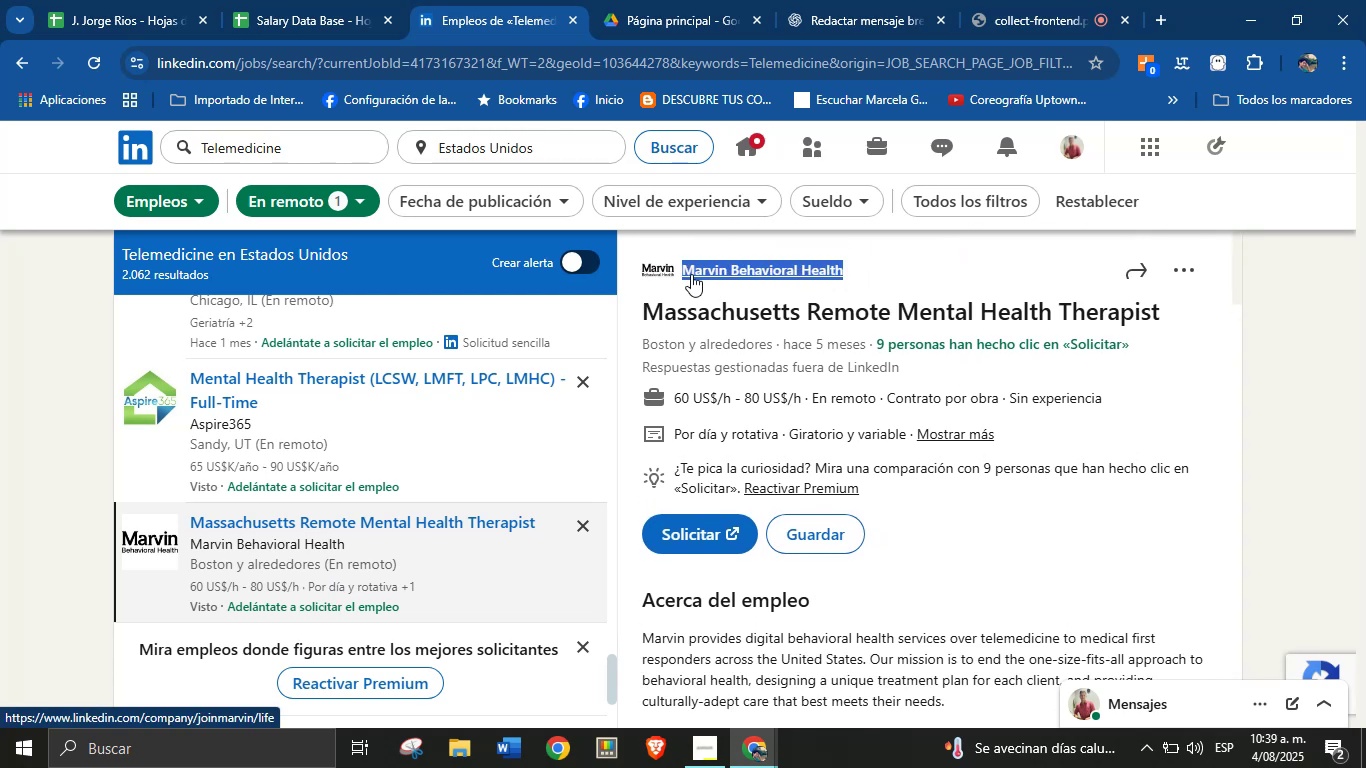 
key(Alt+Control+C)
 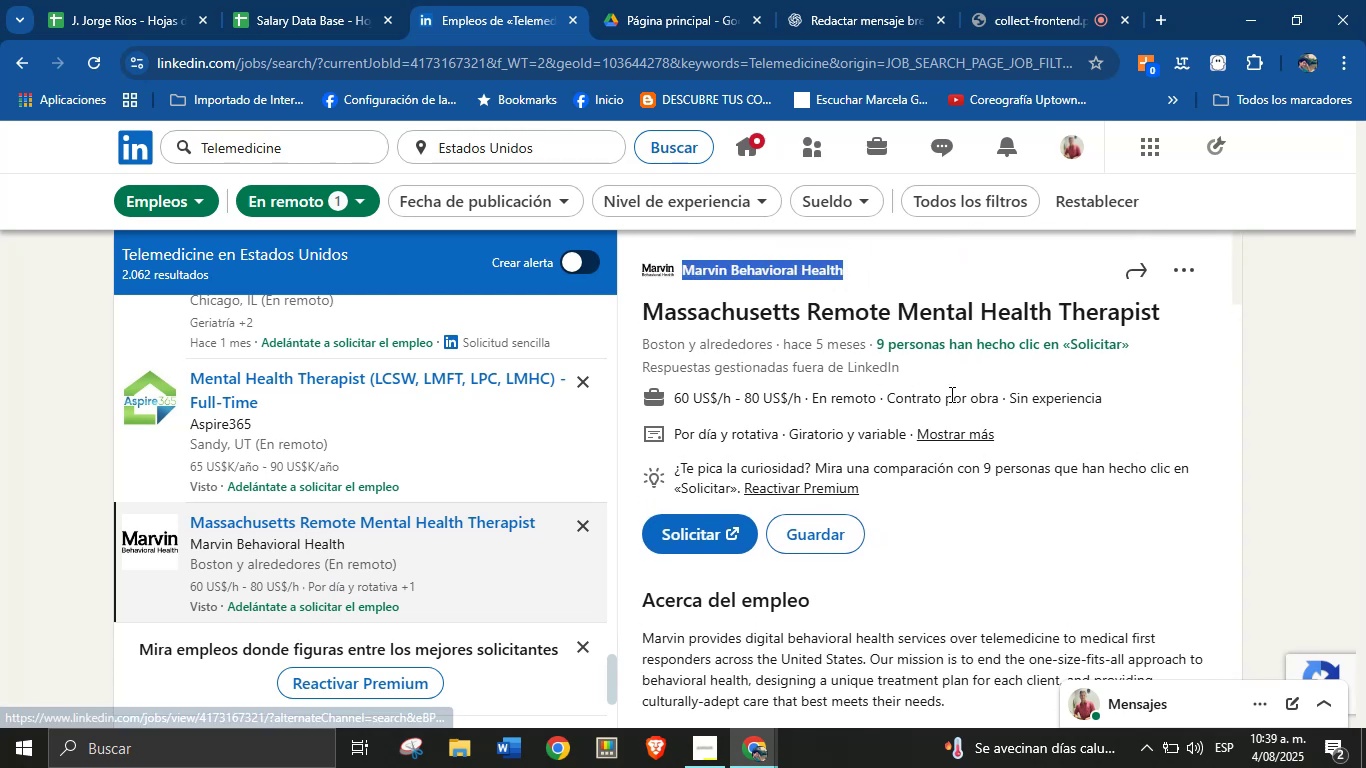 
left_click_drag(start_coordinate=[1163, 319], to_coordinate=[652, 315])
 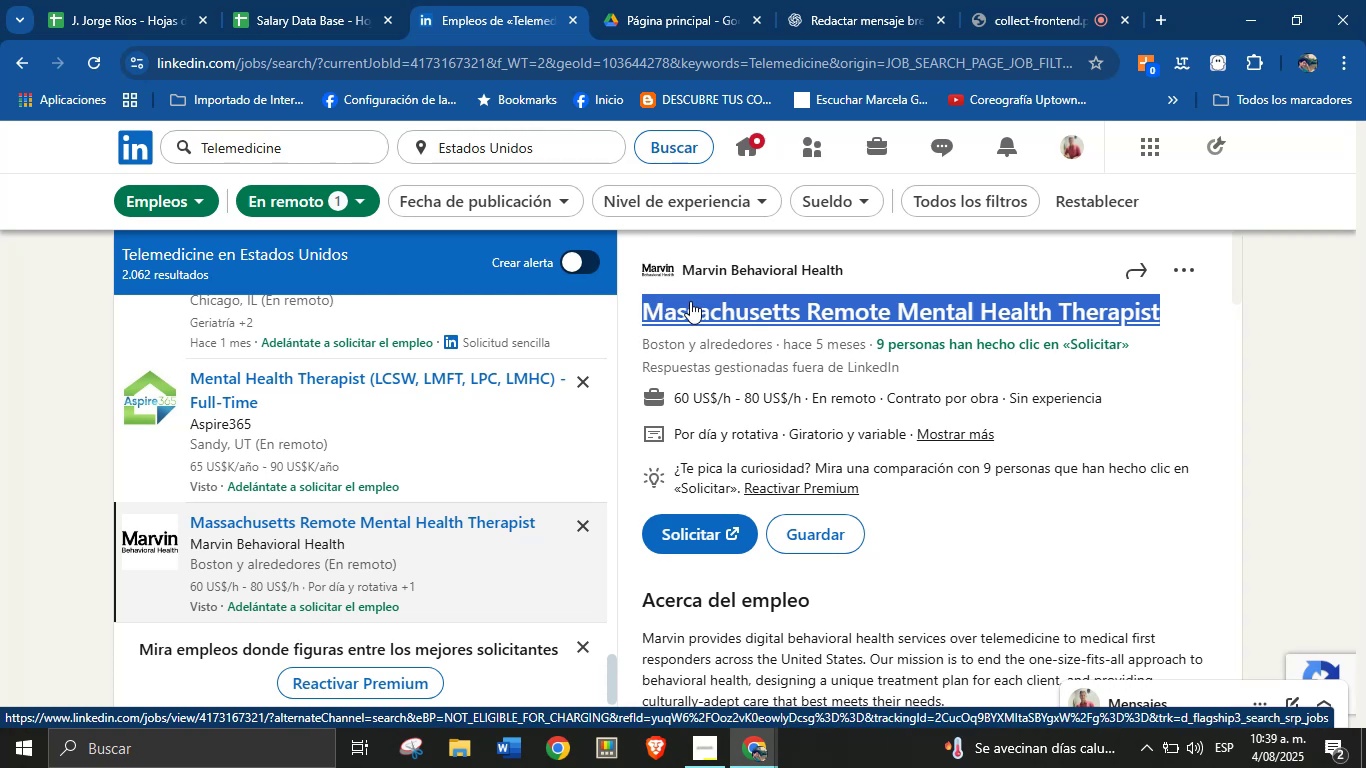 
key(Alt+AltLeft)
 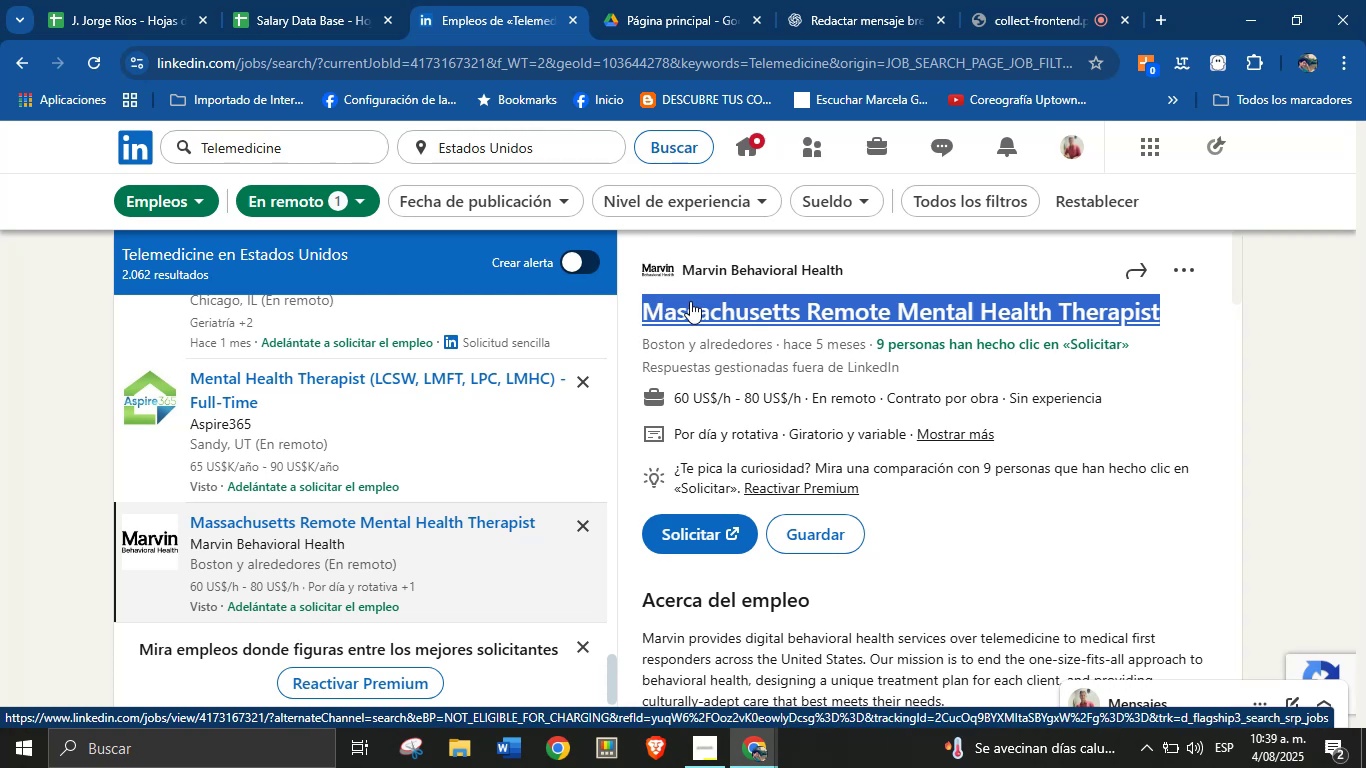 
key(Alt+Control+ControlLeft)
 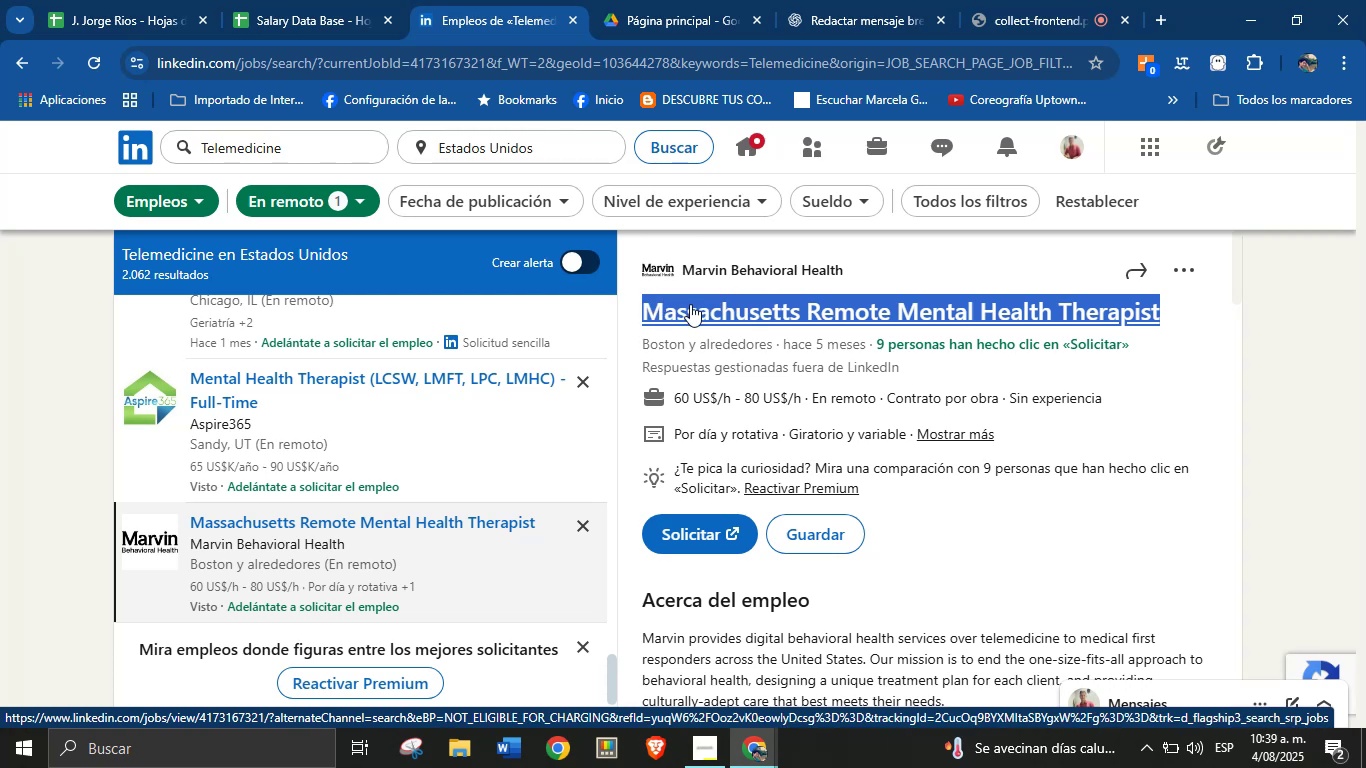 
key(Alt+Control+C)
 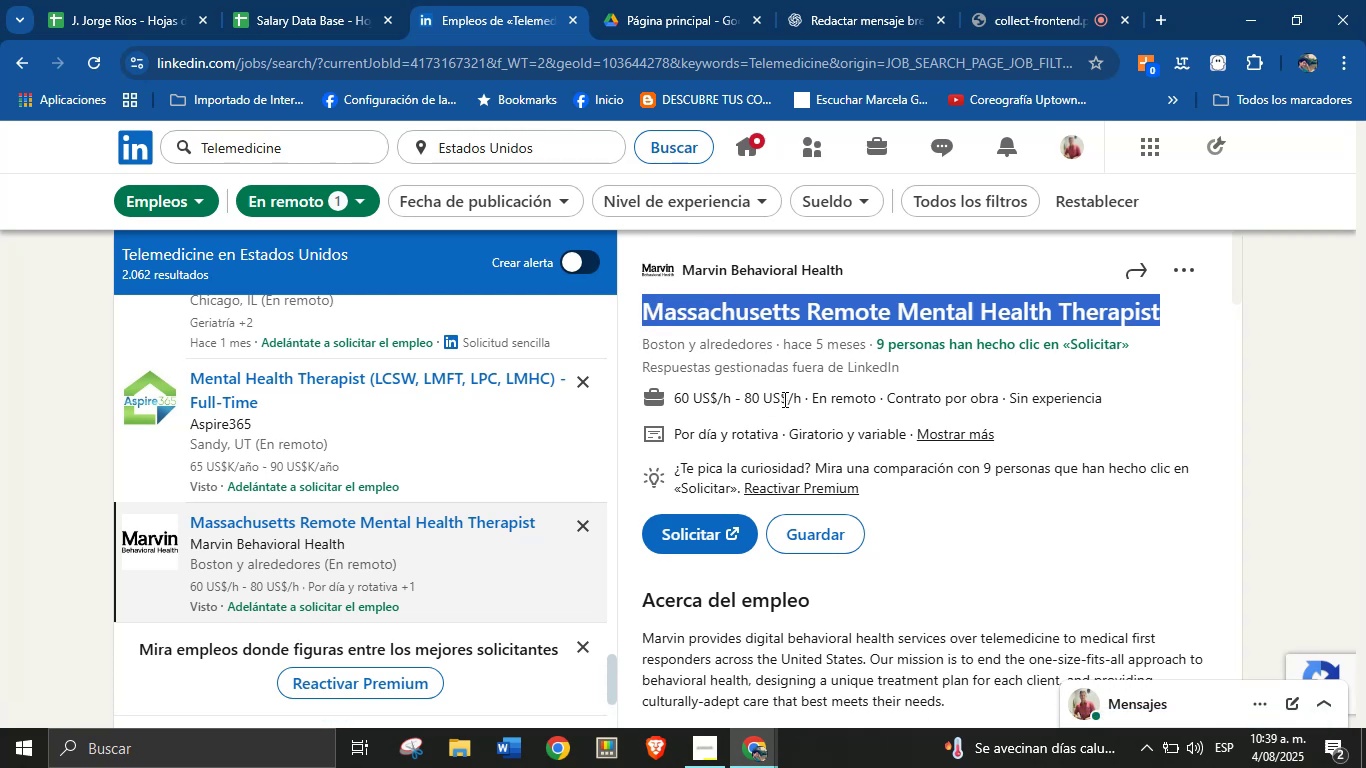 
left_click_drag(start_coordinate=[800, 398], to_coordinate=[673, 397])
 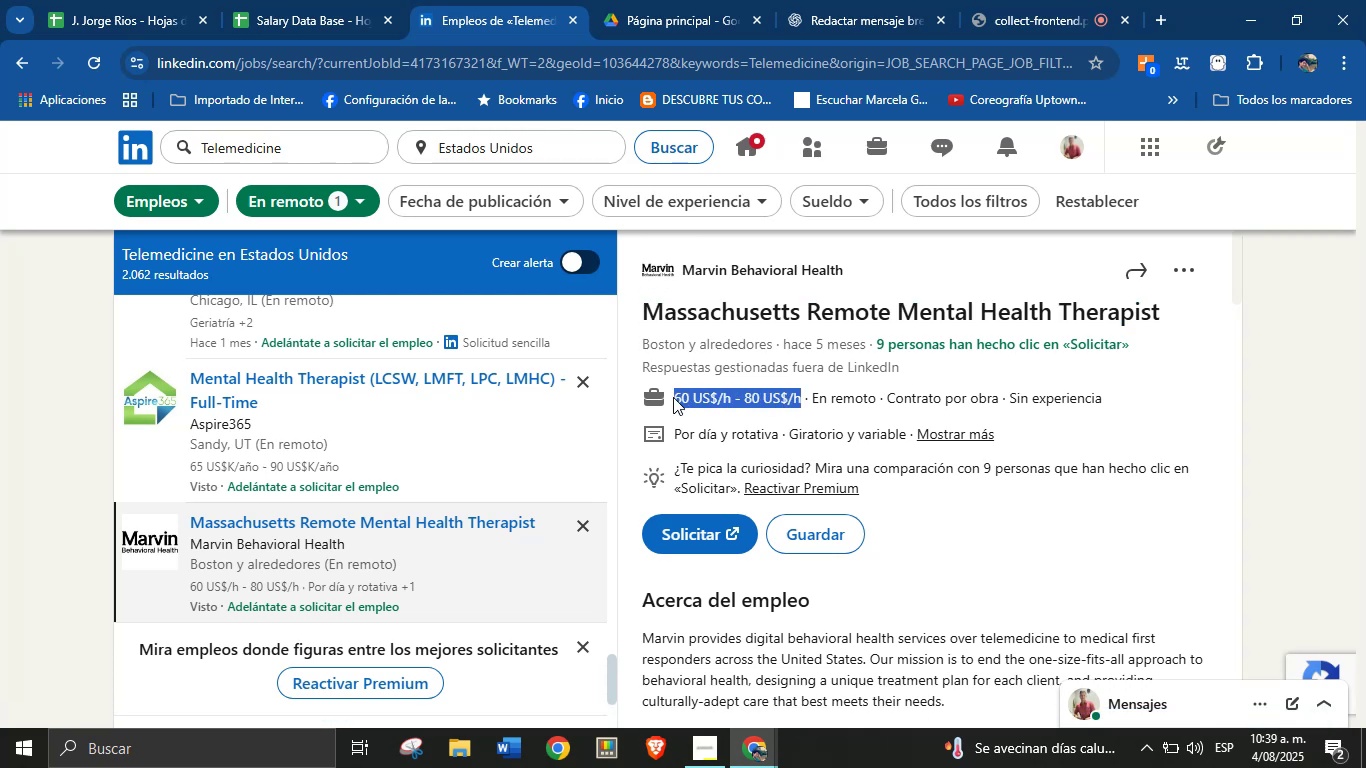 
key(Alt+AltLeft)
 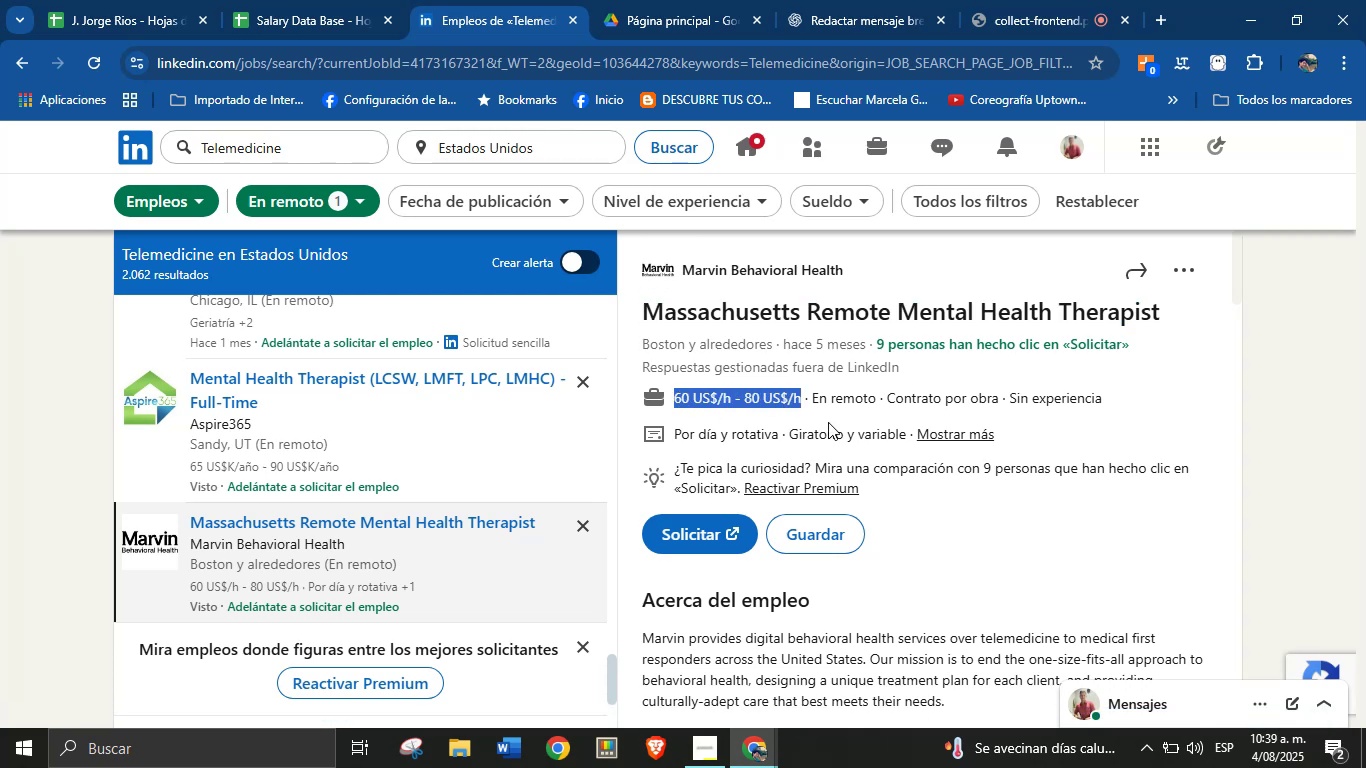 
key(Alt+Control+ControlLeft)
 